 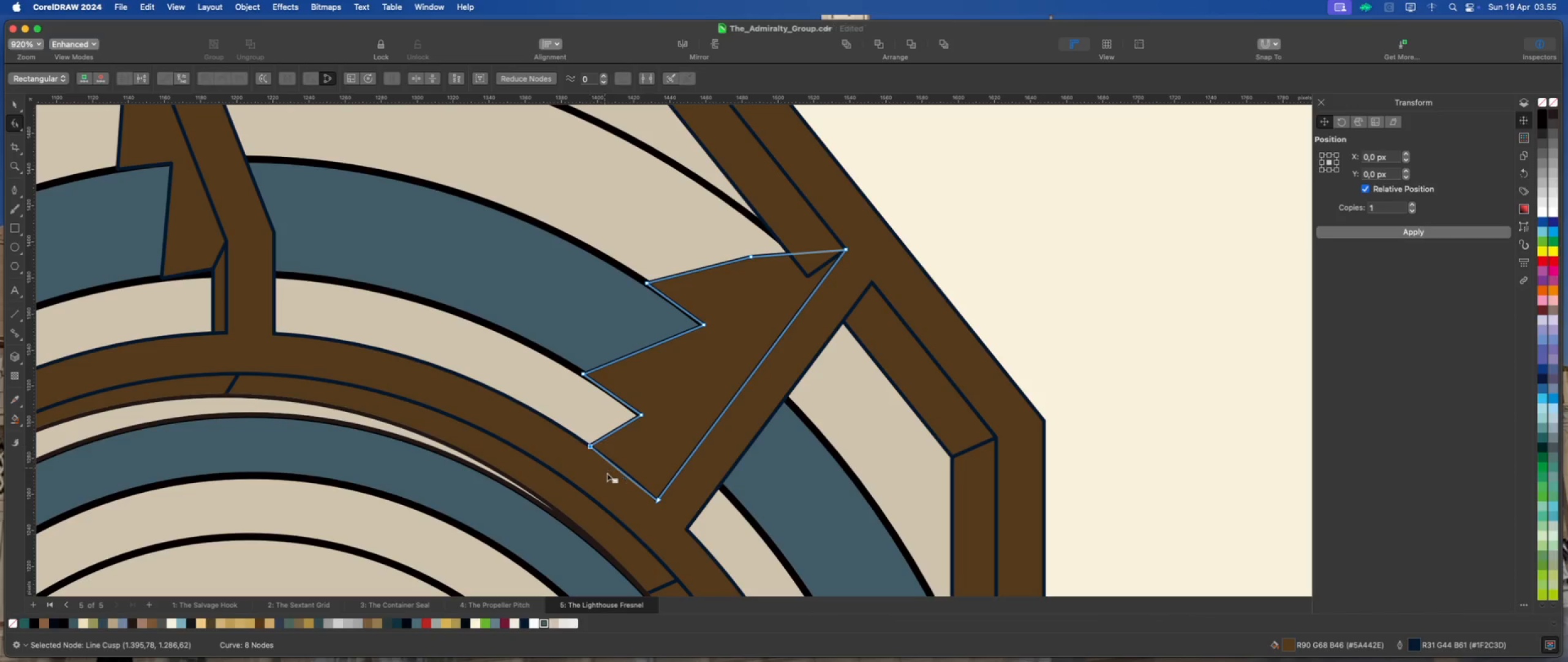 
scroll: coordinate [609, 474], scroll_direction: up, amount: 1.0
 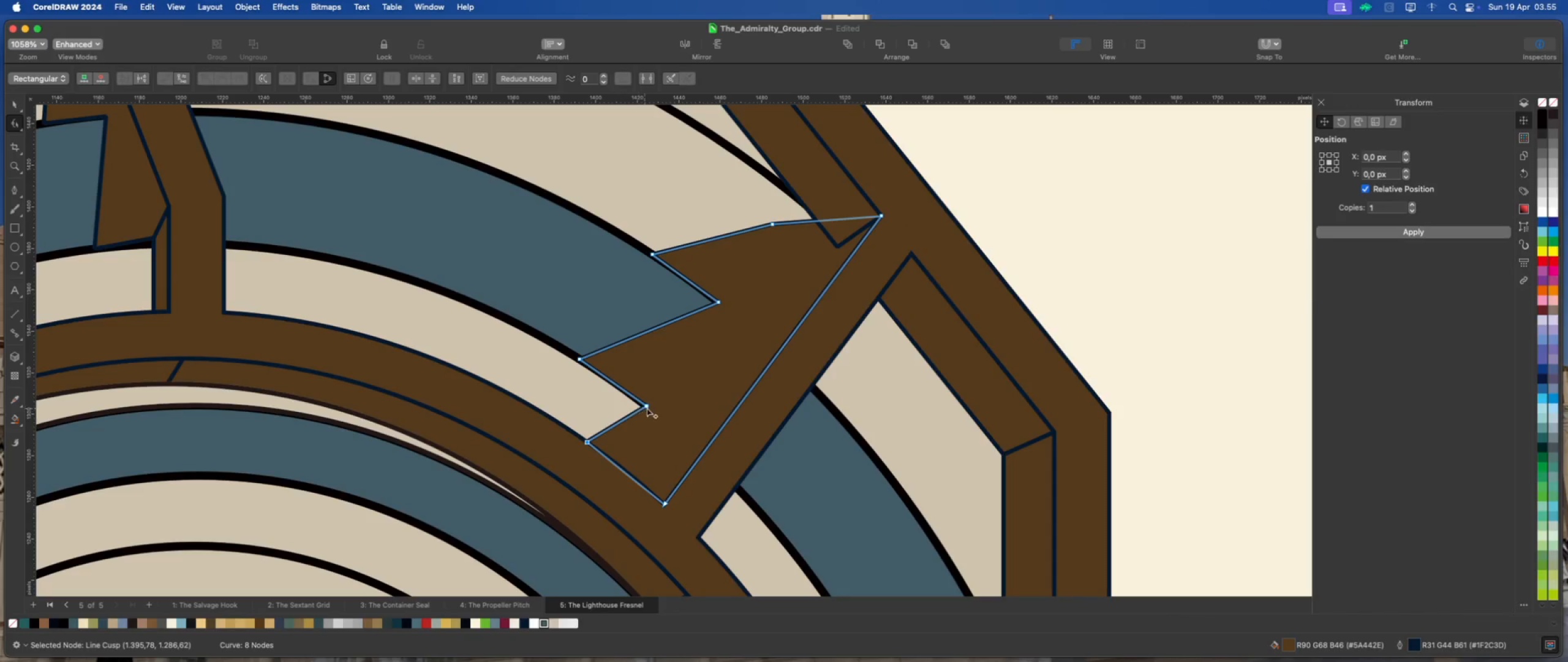 
left_click_drag(start_coordinate=[647, 408], to_coordinate=[667, 419])
 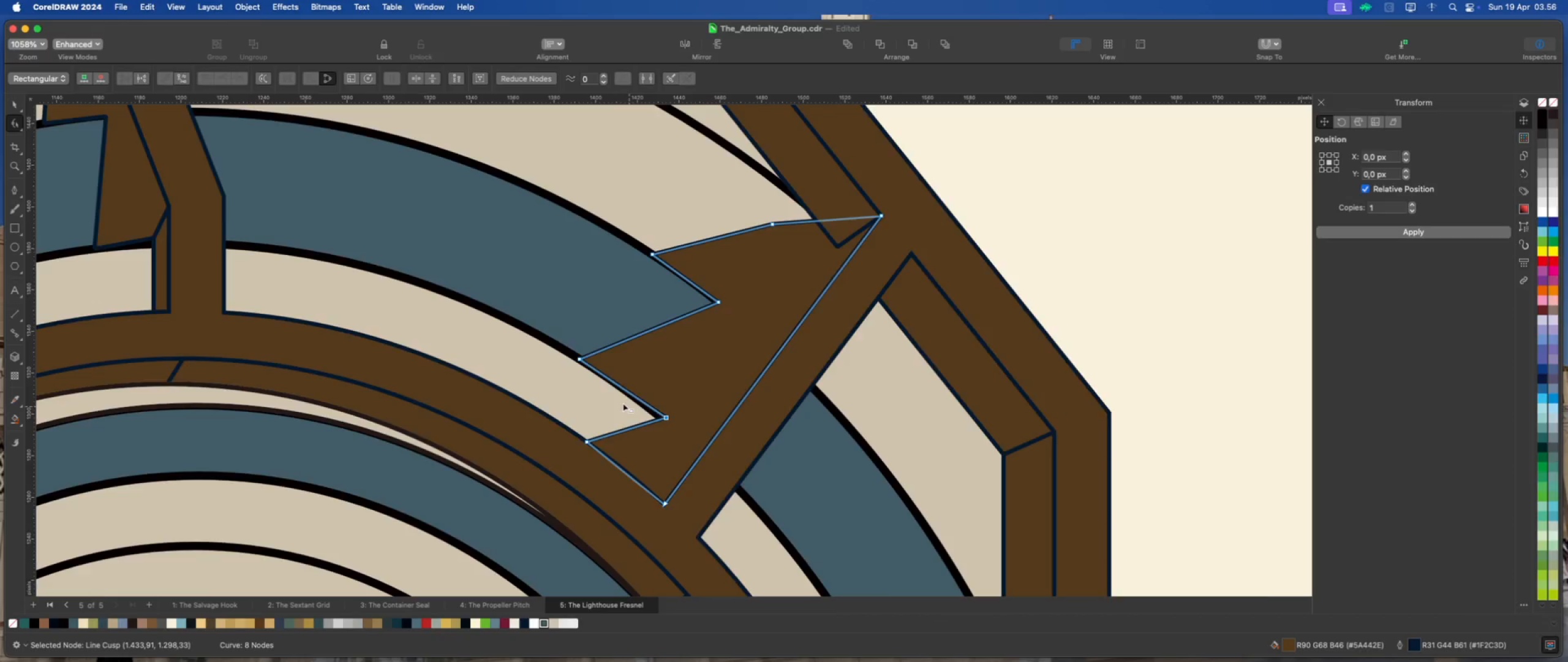 
scroll: coordinate [620, 398], scroll_direction: up, amount: 3.0
 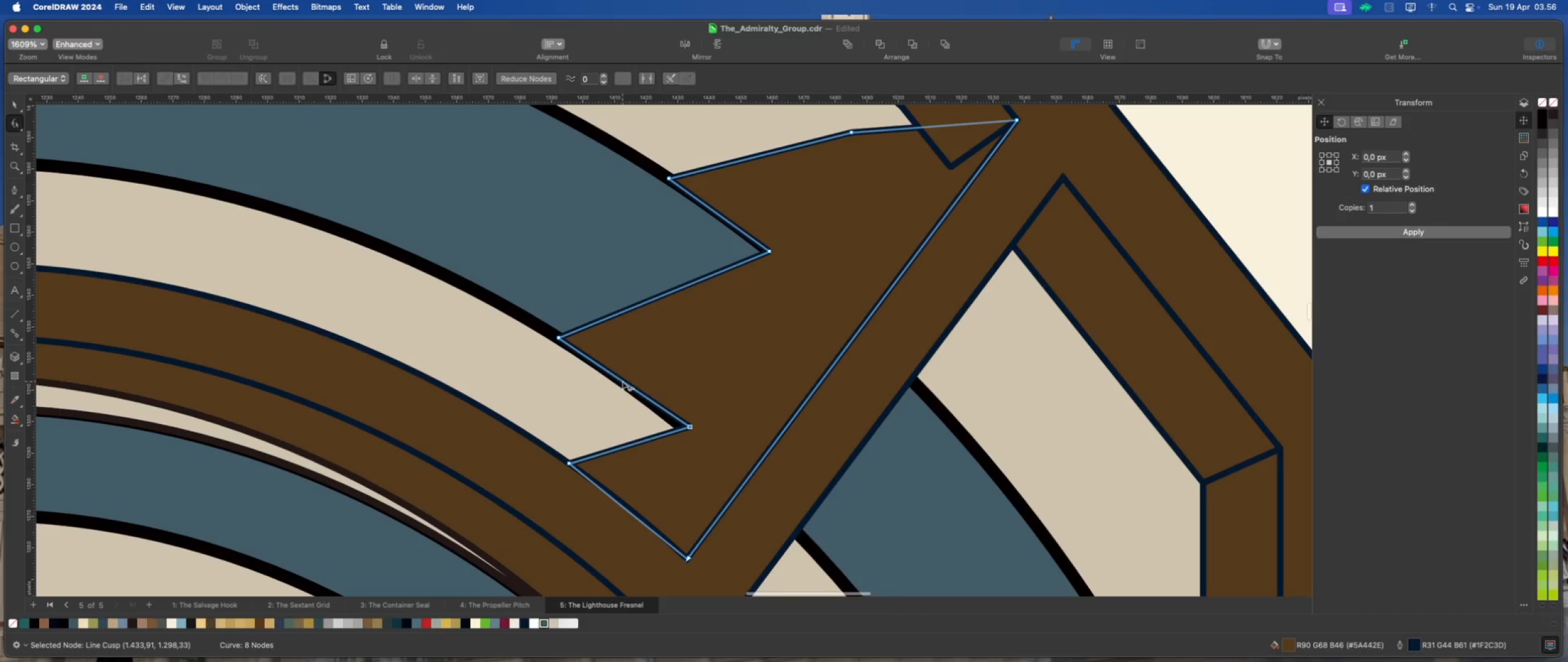 
right_click([622, 381])
 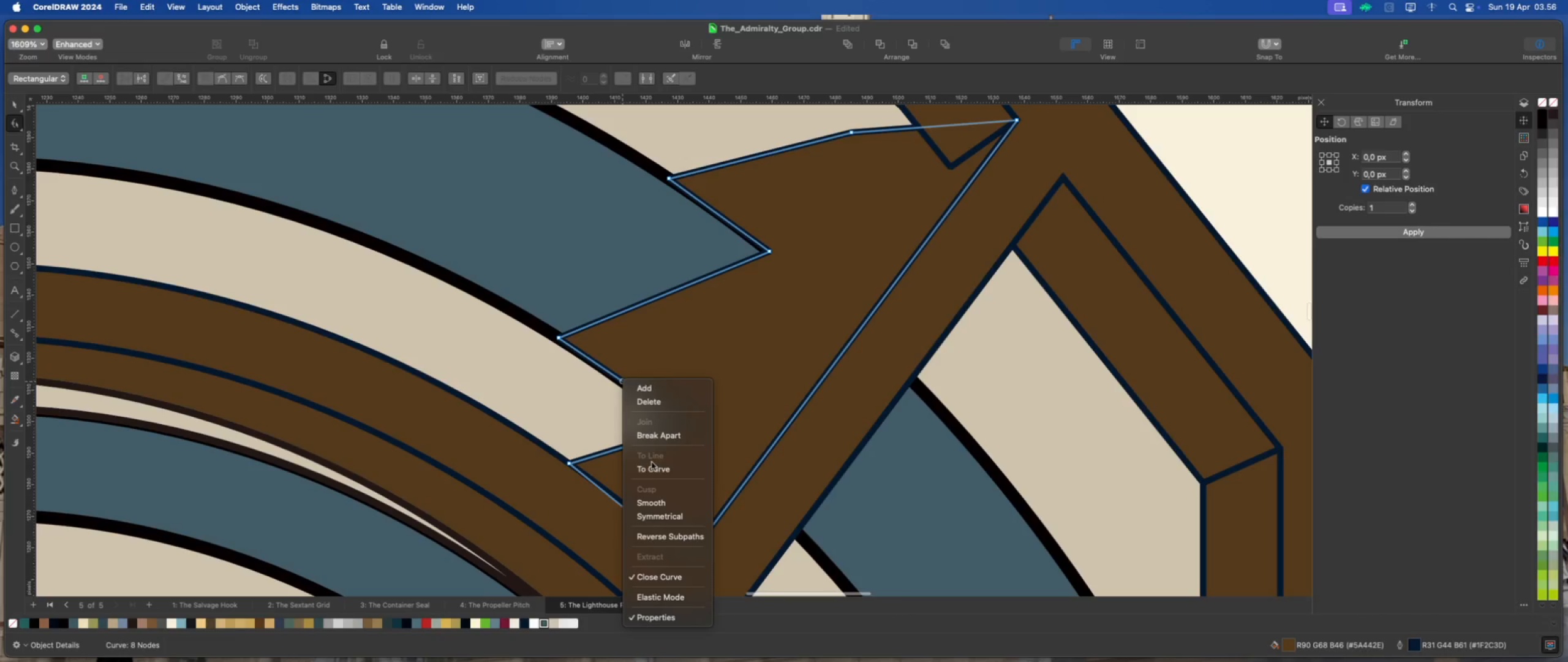 
left_click([655, 470])
 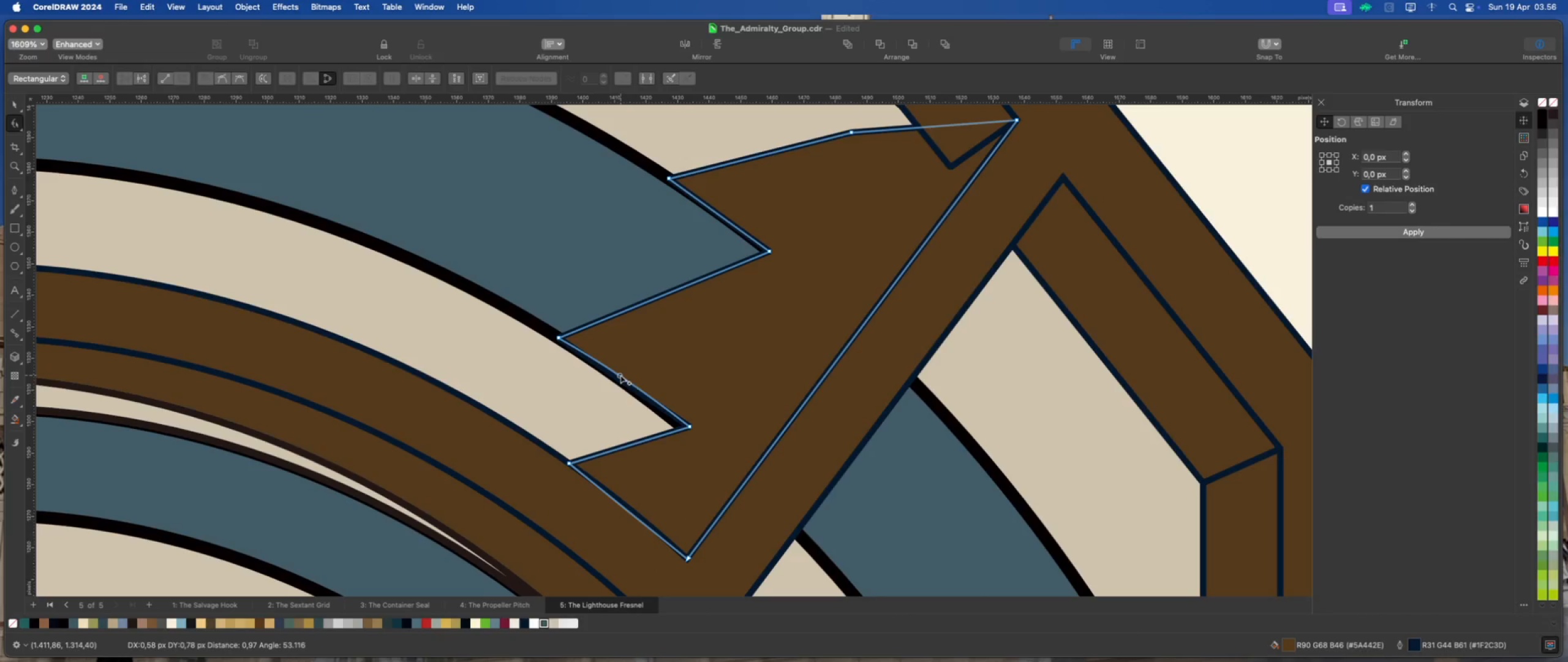 
scroll: coordinate [620, 376], scroll_direction: up, amount: 1.0
 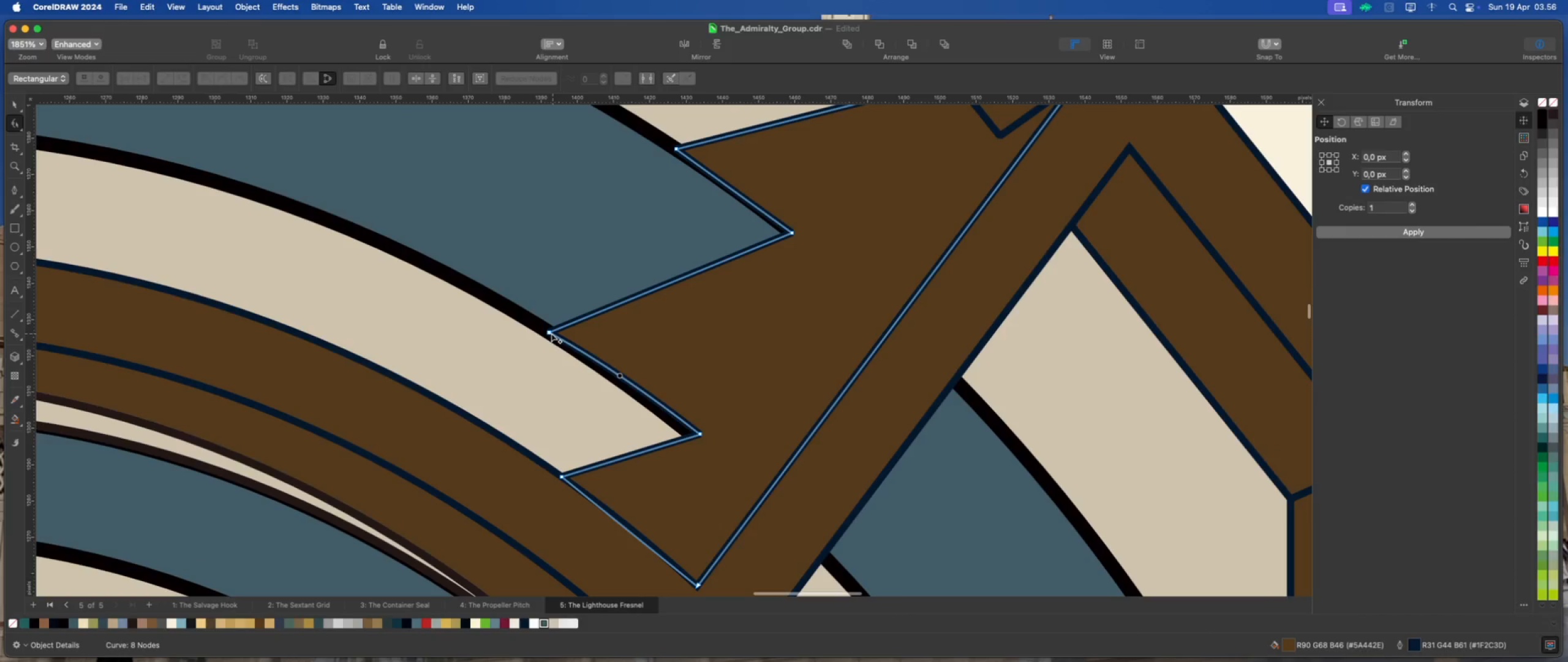 
left_click_drag(start_coordinate=[548, 332], to_coordinate=[552, 330])
 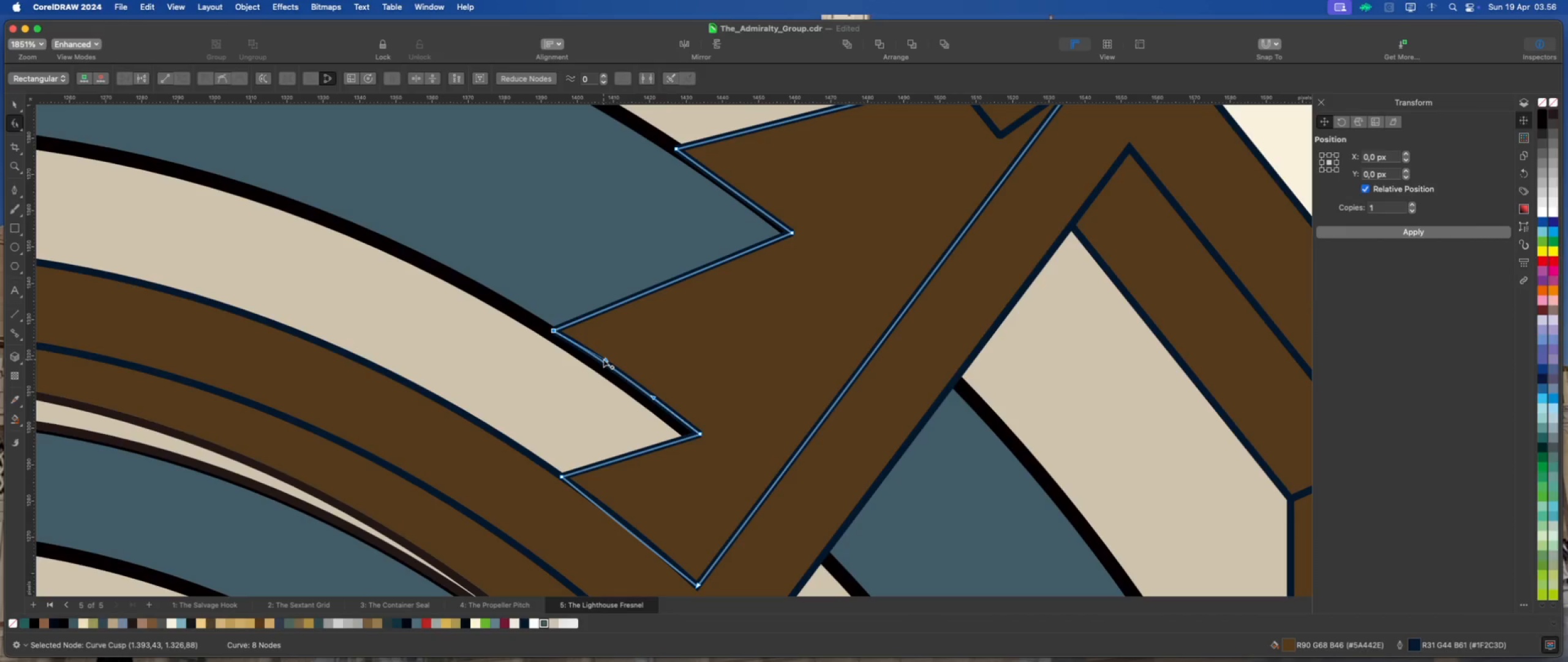 
left_click([603, 359])
 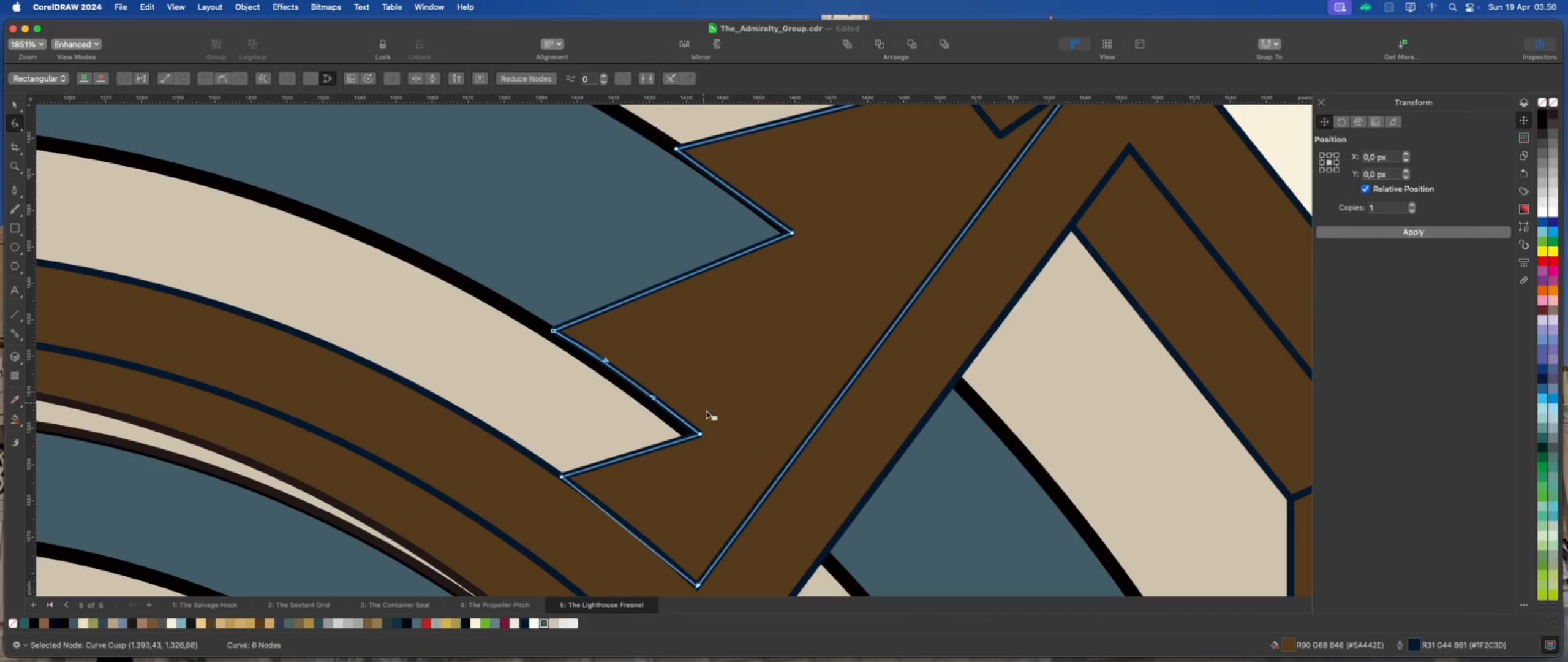 
scroll: coordinate [710, 418], scroll_direction: down, amount: 2.0
 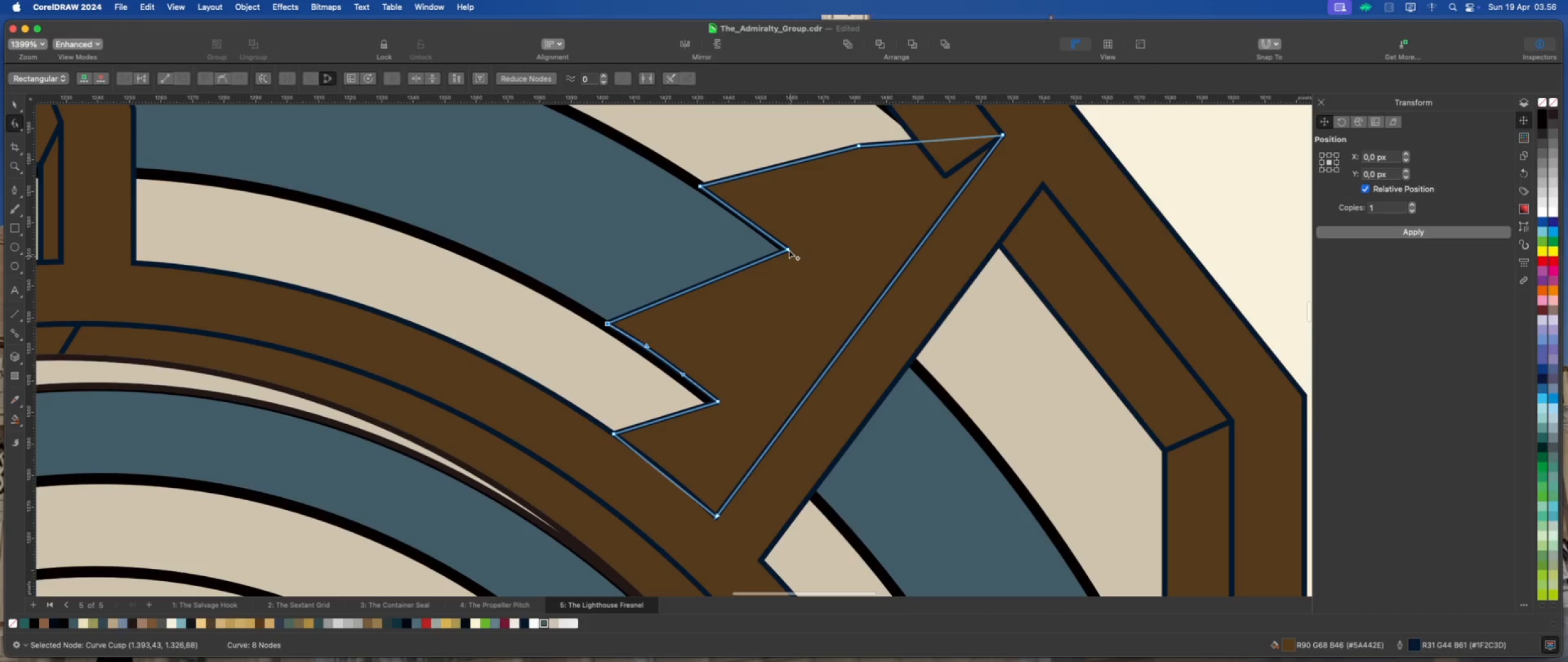 
left_click_drag(start_coordinate=[788, 248], to_coordinate=[823, 268])
 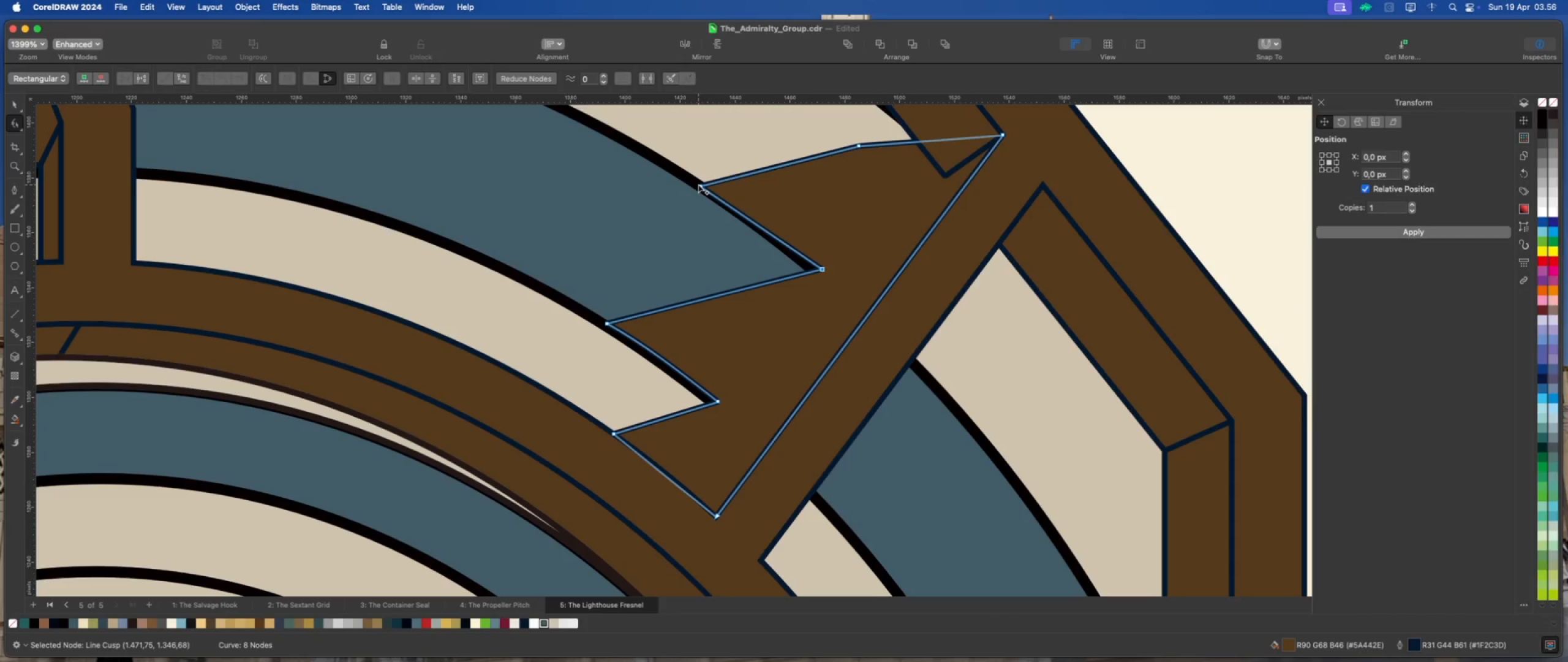 
left_click_drag(start_coordinate=[698, 185], to_coordinate=[723, 199])
 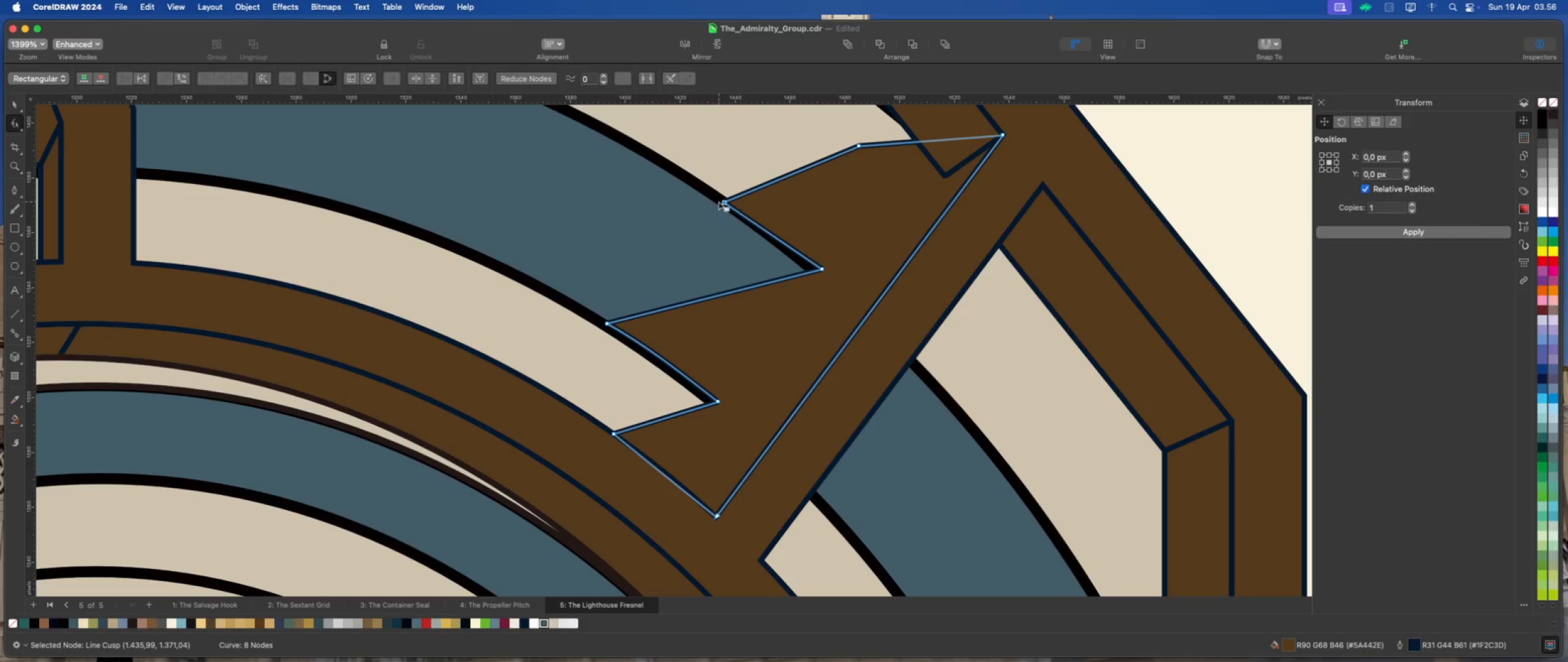 
left_click_drag(start_coordinate=[723, 202], to_coordinate=[728, 197])
 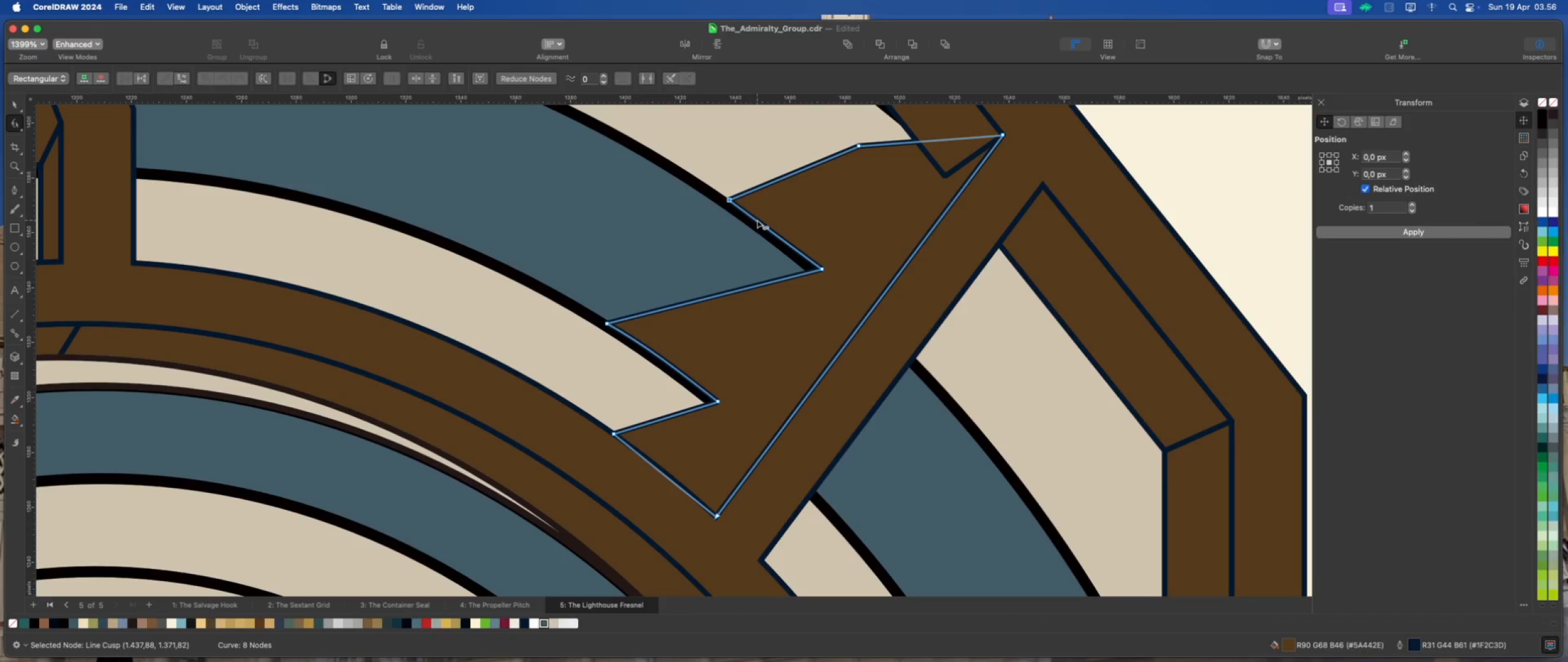 
right_click([758, 220])
 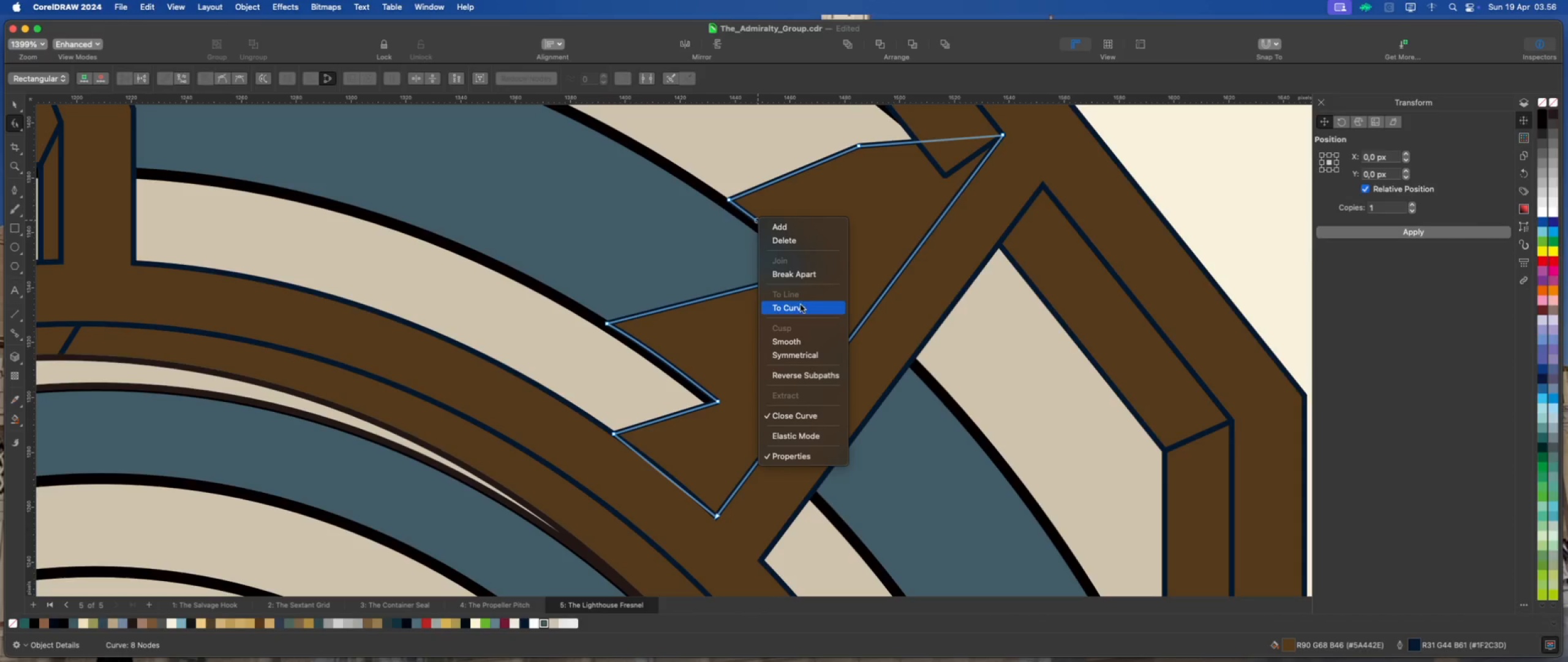 
left_click([801, 308])
 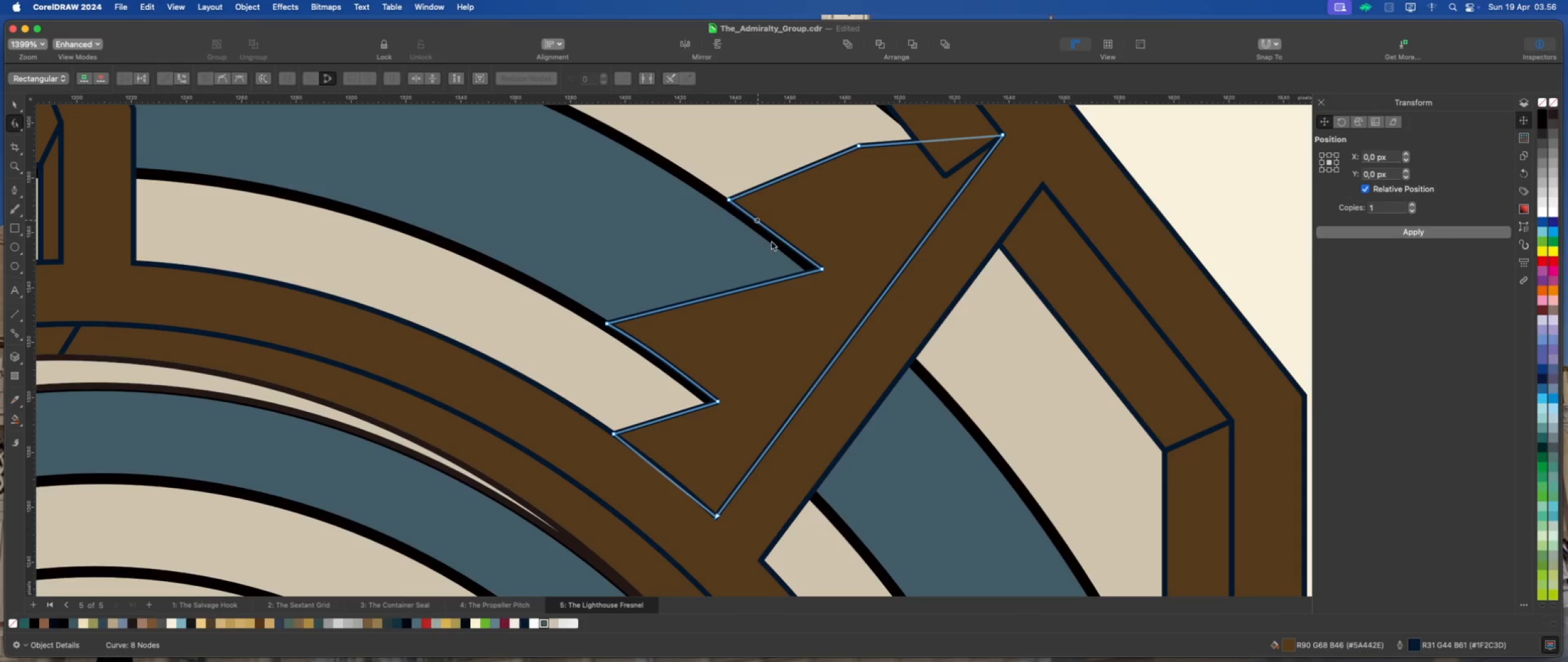 
scroll: coordinate [774, 229], scroll_direction: up, amount: 5.0
 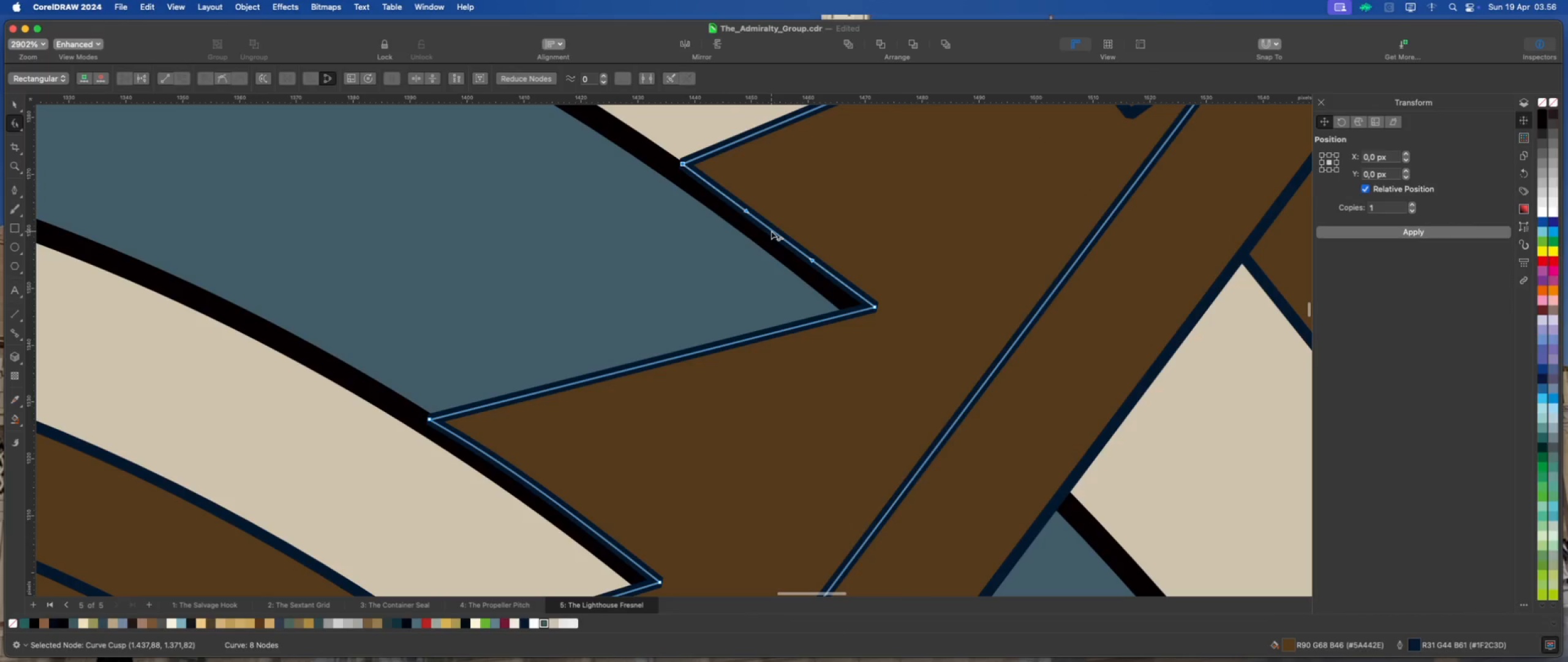 
left_click_drag(start_coordinate=[771, 231], to_coordinate=[776, 229])
 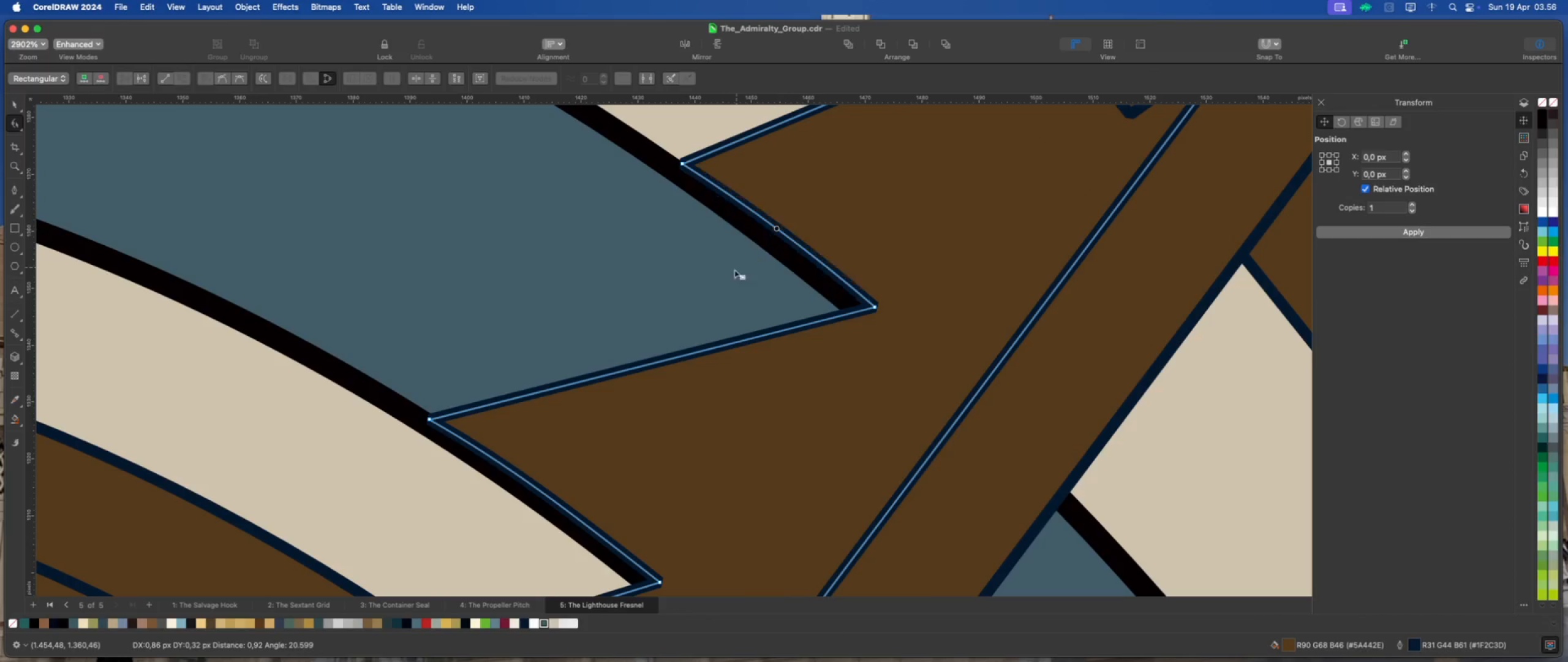 
scroll: coordinate [719, 301], scroll_direction: down, amount: 6.0
 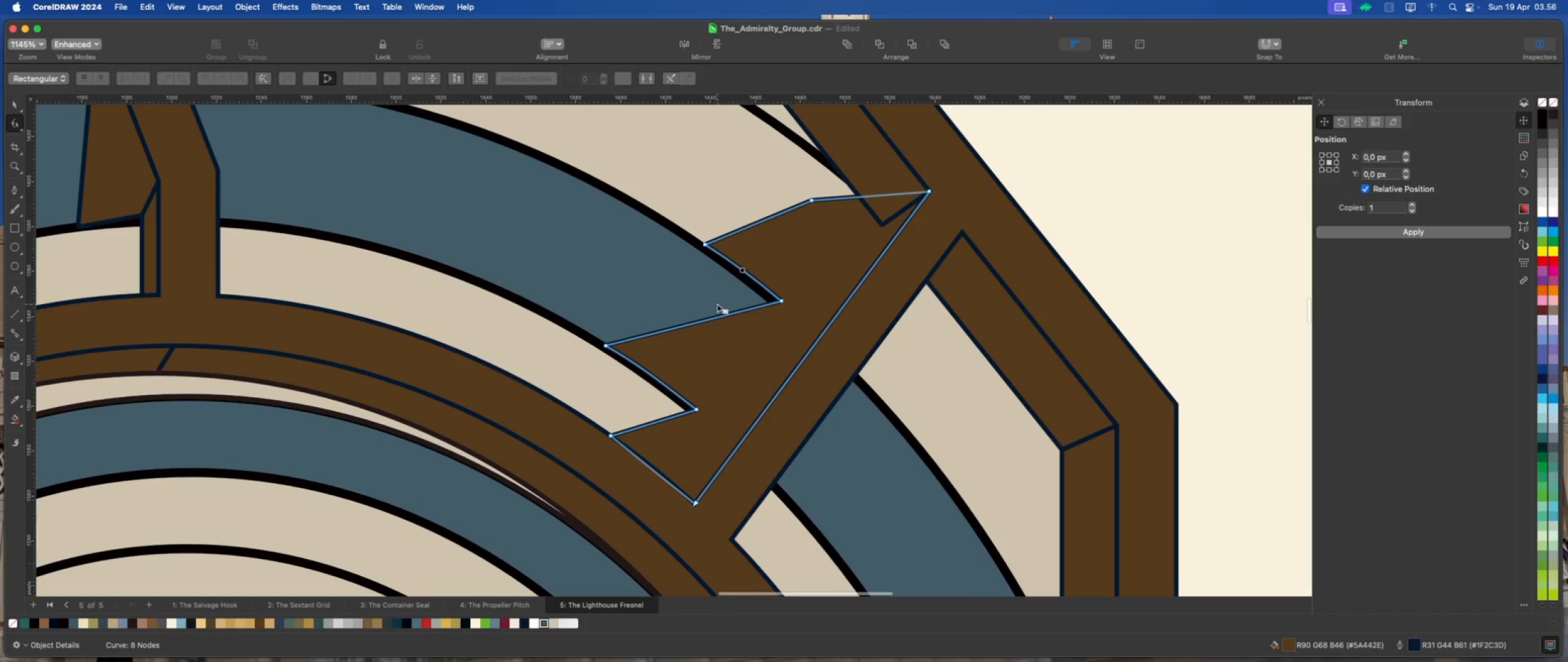 
scroll: coordinate [783, 269], scroll_direction: none, amount: 0.0
 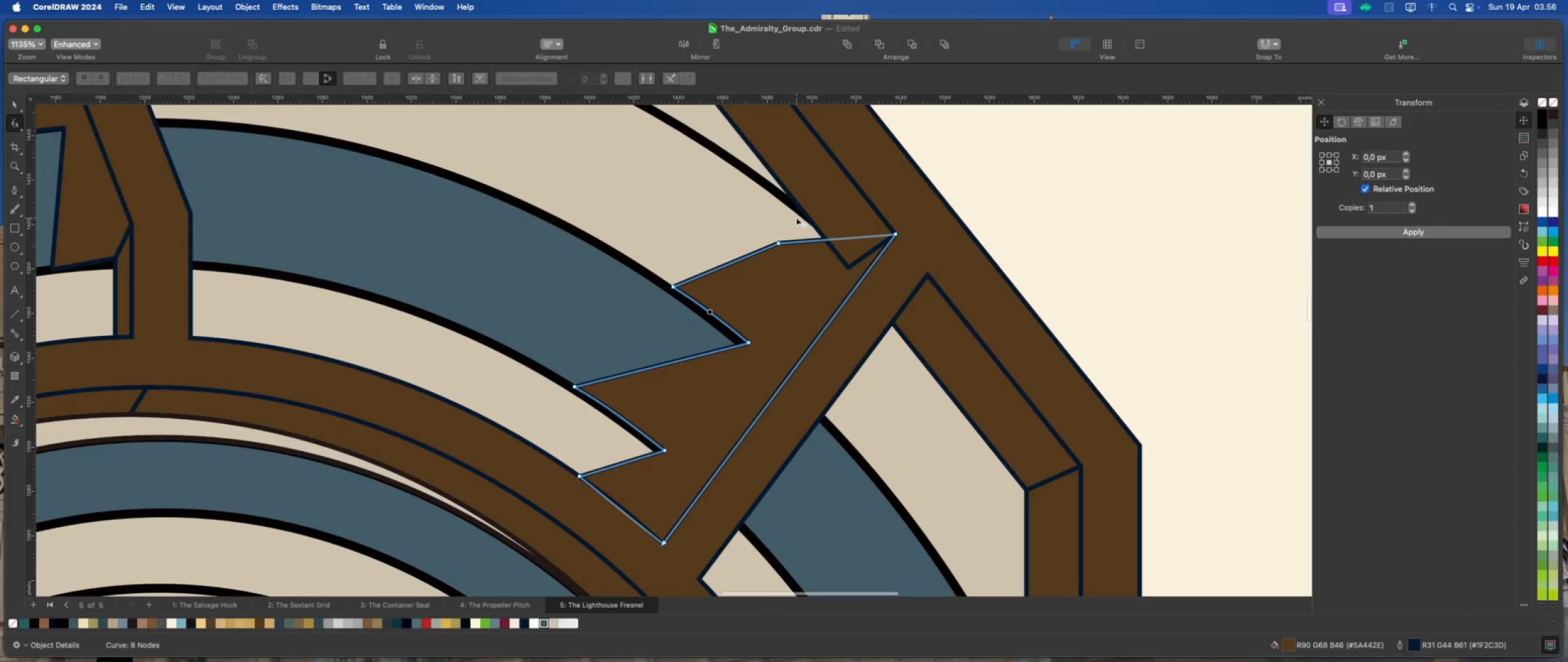 
scroll: coordinate [796, 216], scroll_direction: up, amount: 1.0
 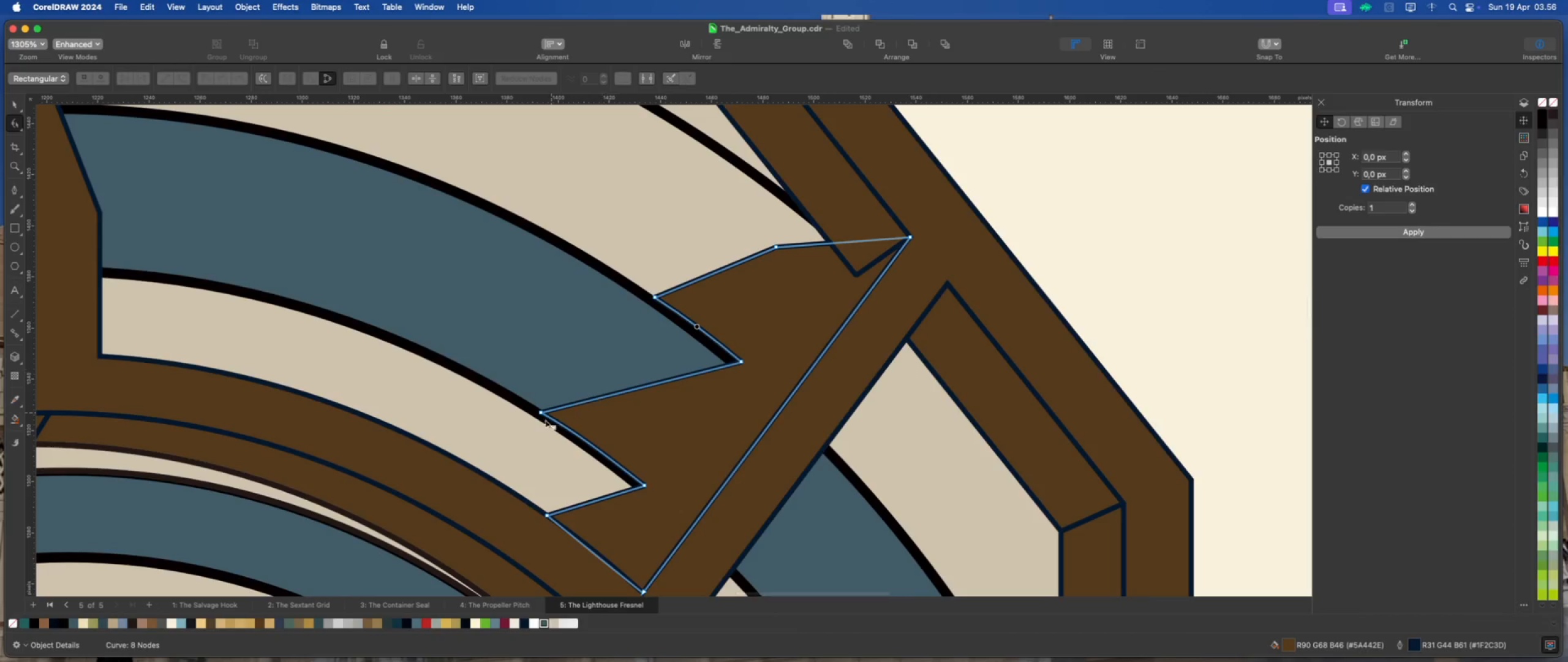 
left_click_drag(start_coordinate=[541, 414], to_coordinate=[563, 427])
 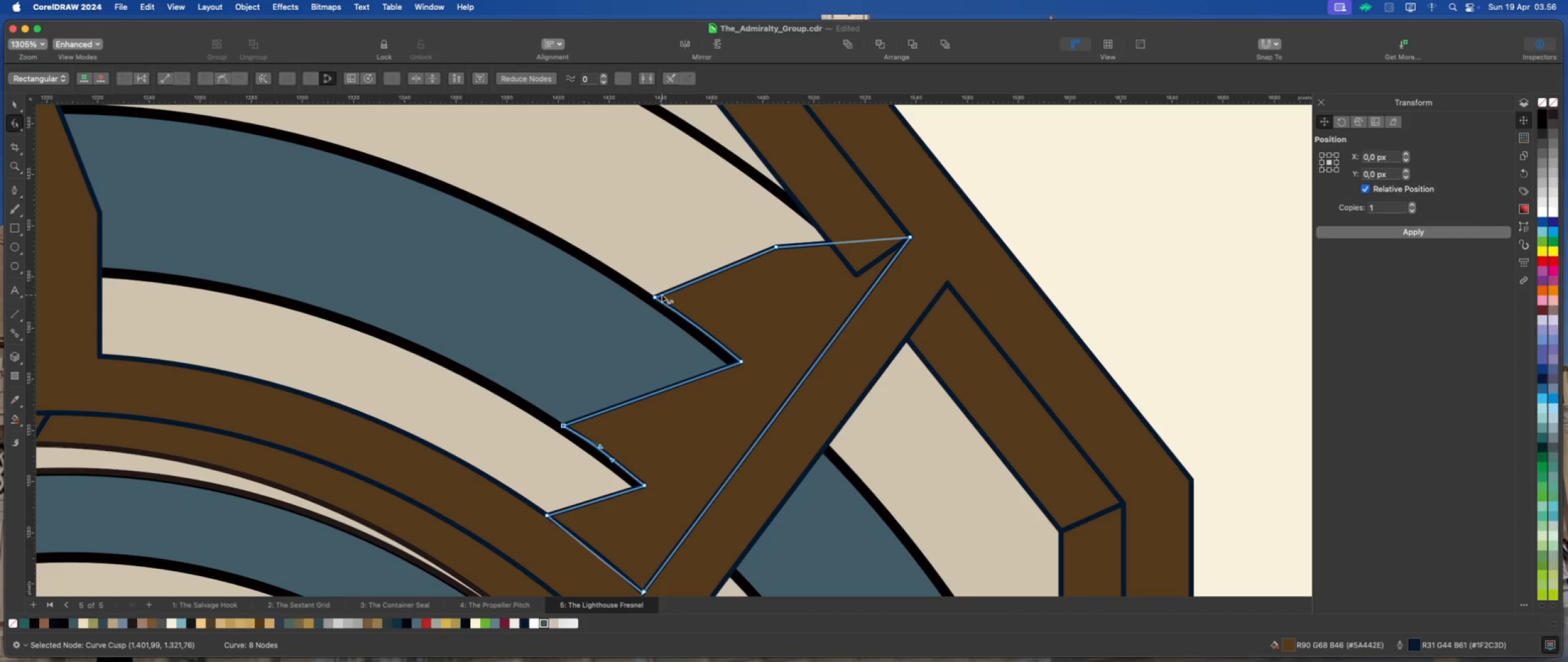 
left_click_drag(start_coordinate=[654, 296], to_coordinate=[665, 304])
 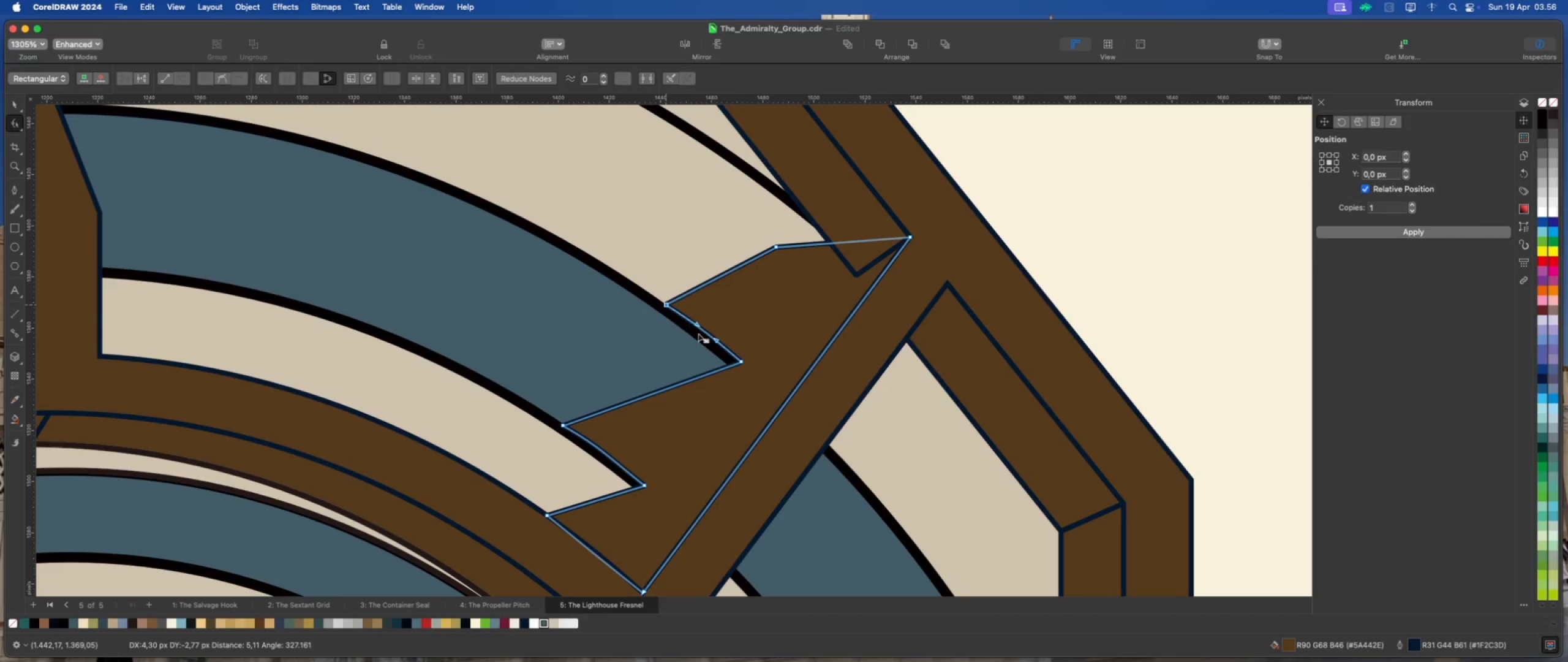 
mouse_move([712, 327])
 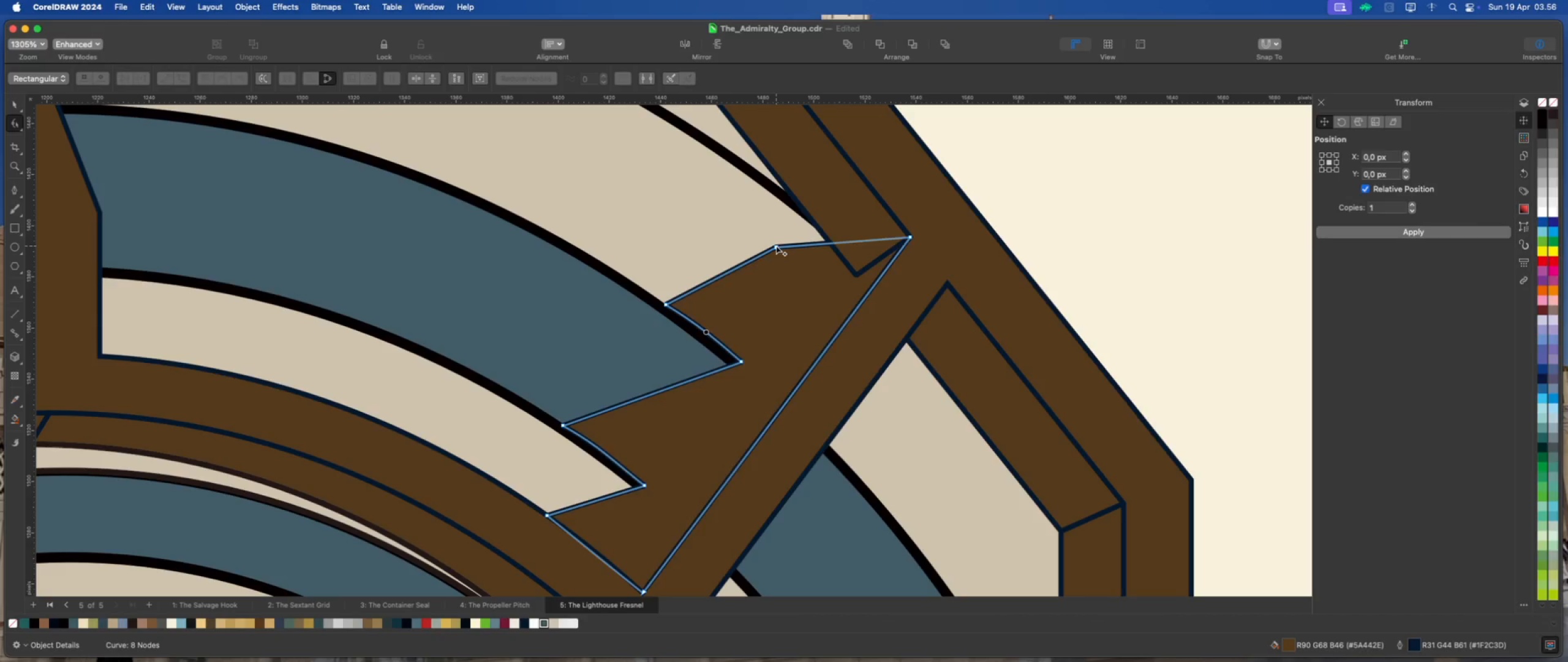 
double_click([776, 246])
 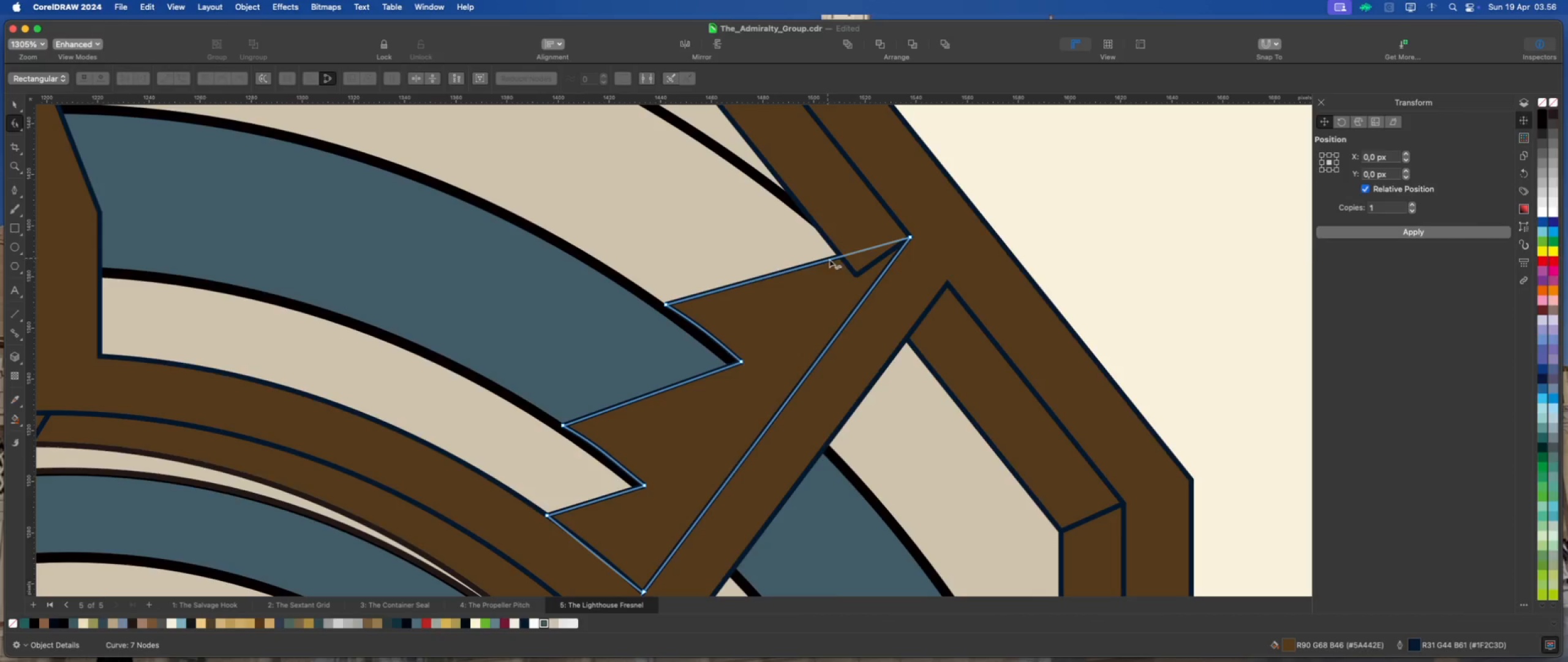 
scroll: coordinate [848, 337], scroll_direction: down, amount: 7.0
 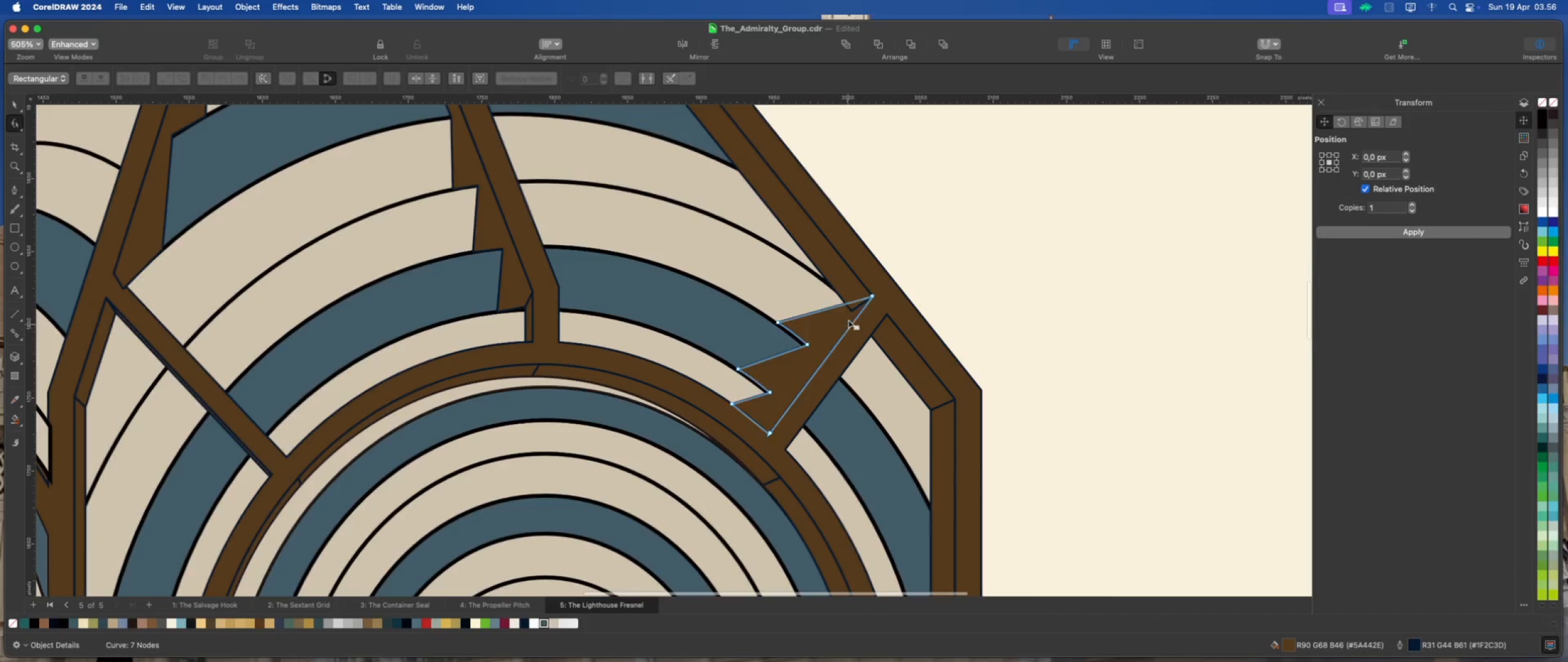 
scroll: coordinate [833, 302], scroll_direction: up, amount: 4.0
 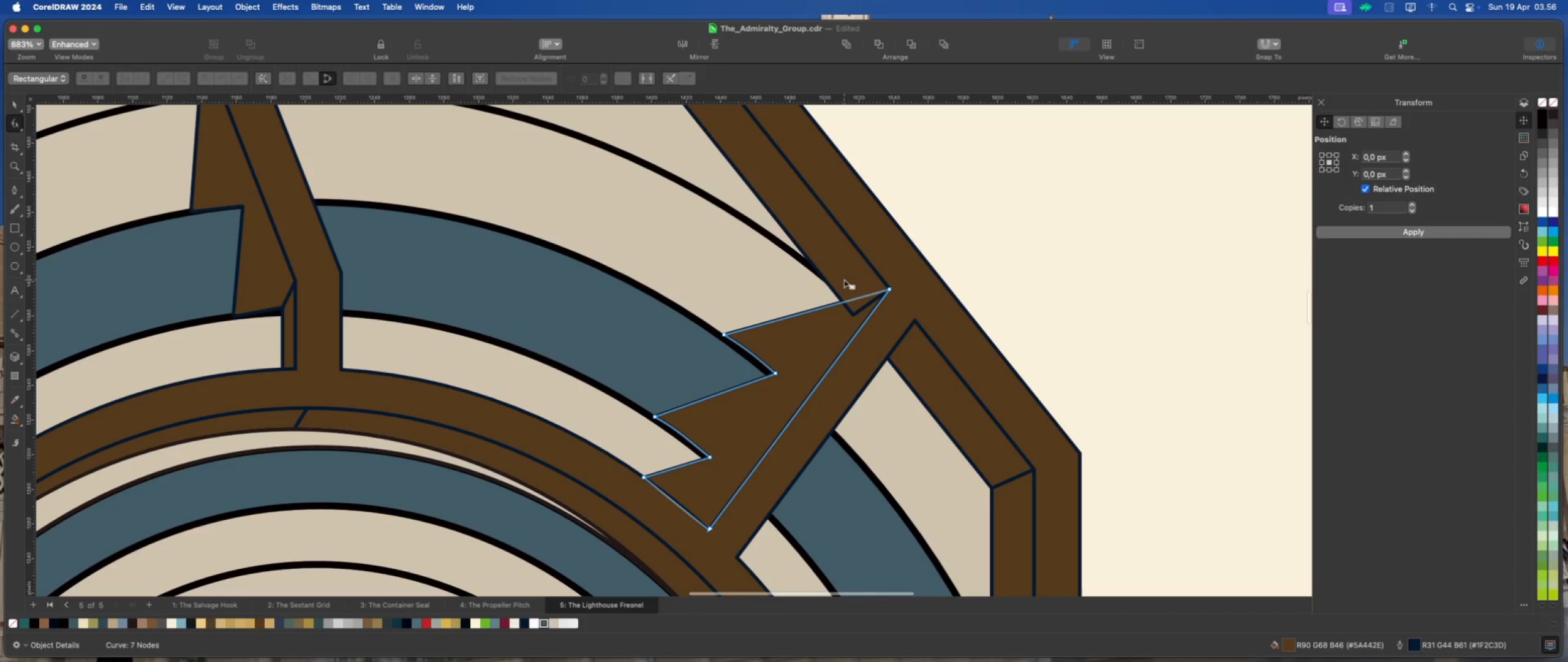 
left_click([844, 280])
 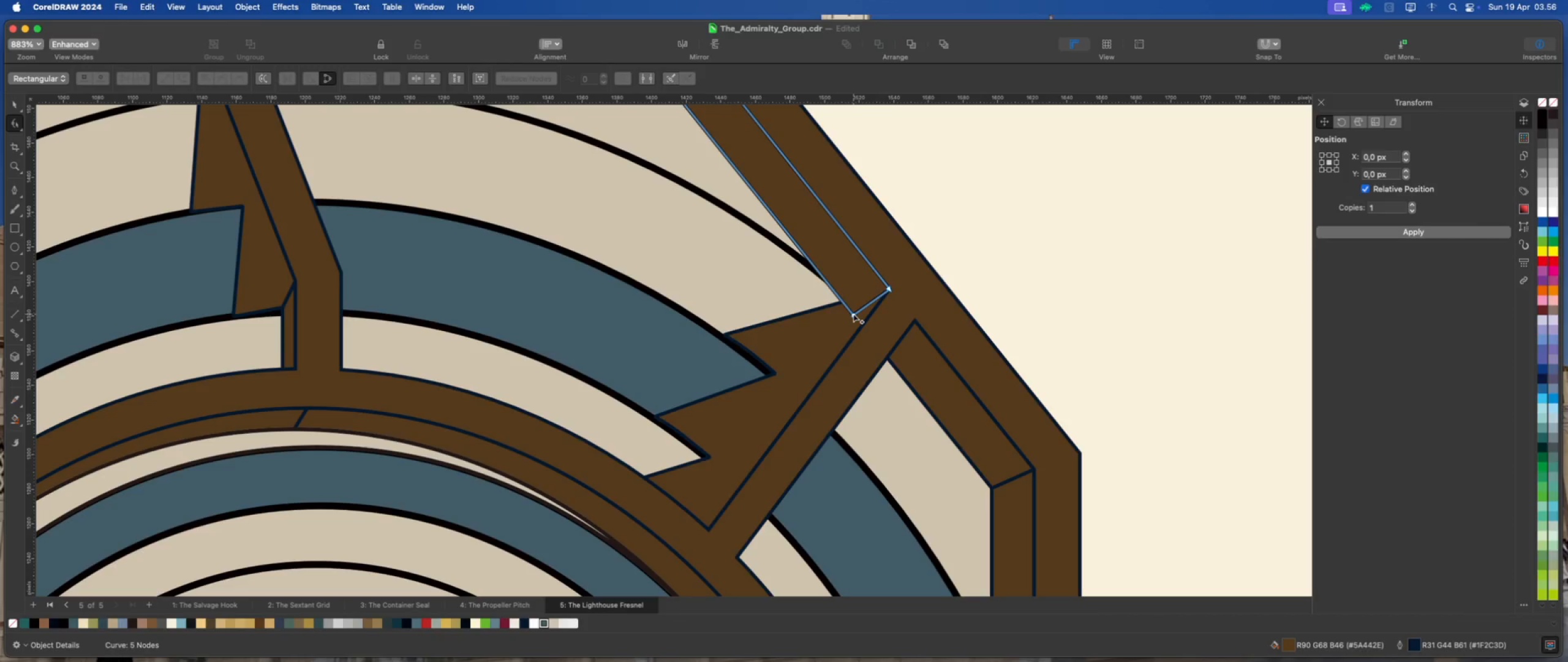 
left_click_drag(start_coordinate=[853, 314], to_coordinate=[817, 270])
 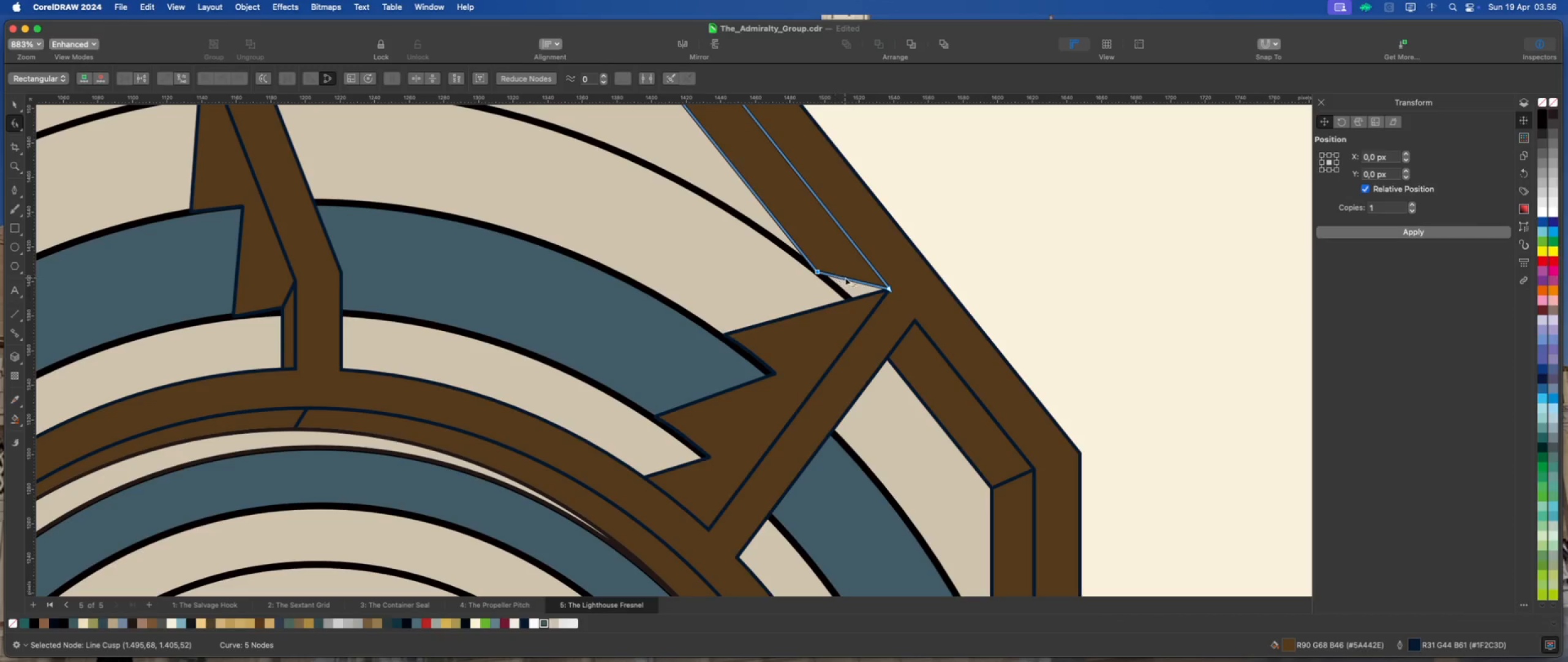 
double_click([848, 280])
 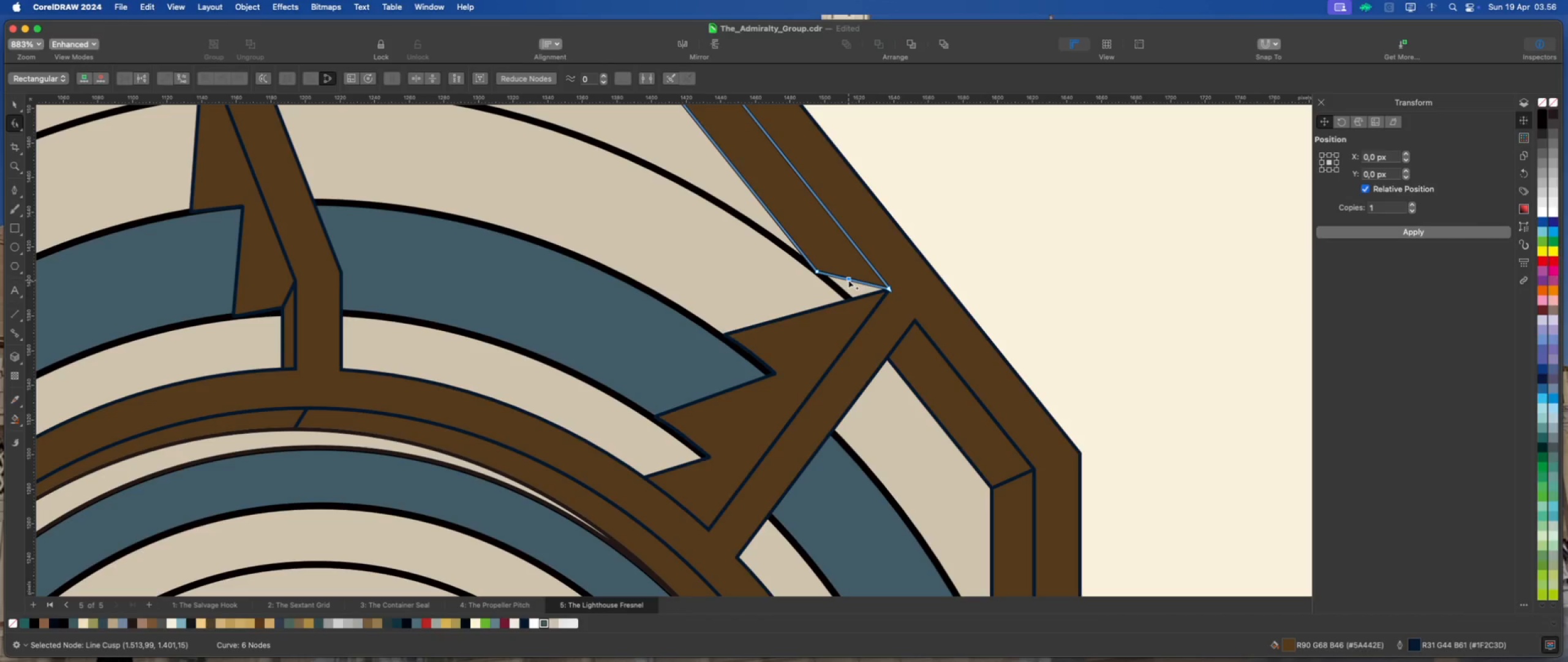 
left_click_drag(start_coordinate=[848, 280], to_coordinate=[850, 299])
 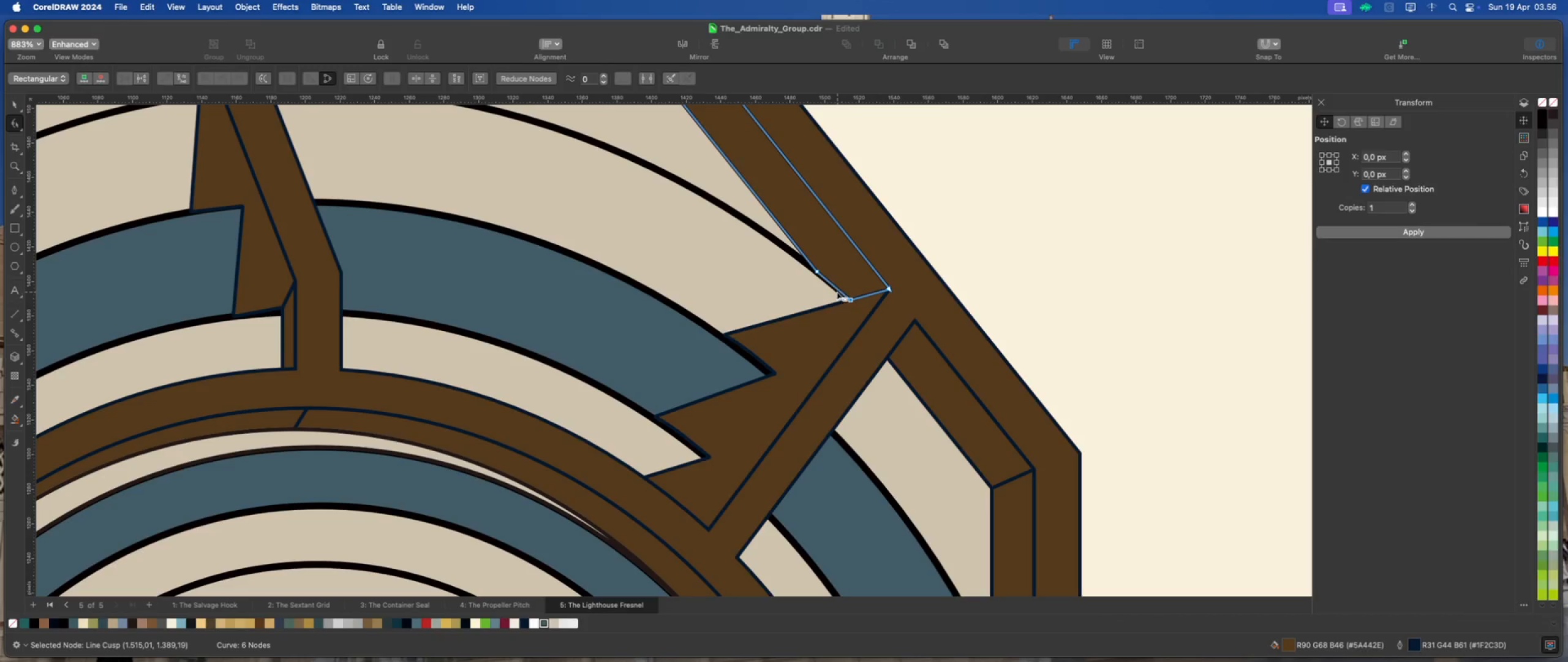 
scroll: coordinate [826, 286], scroll_direction: down, amount: 5.0
 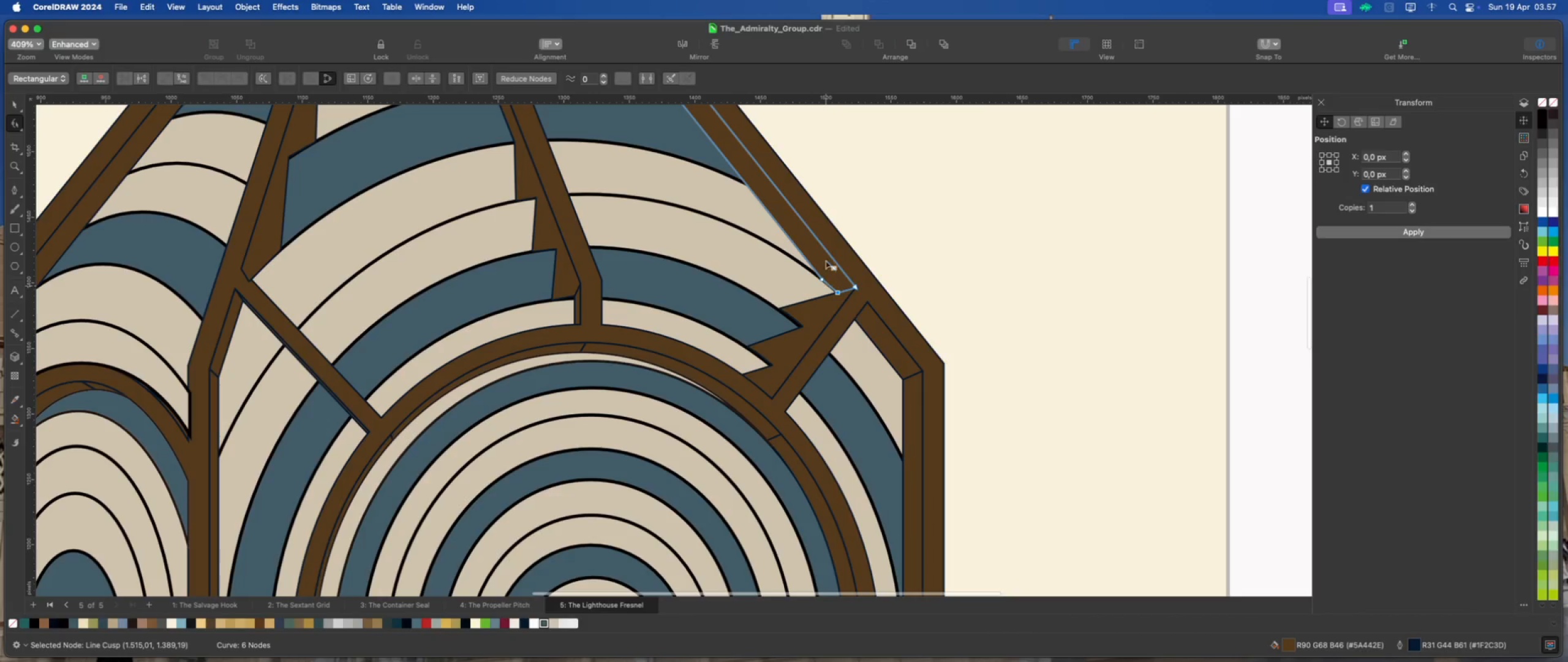 
scroll: coordinate [821, 245], scroll_direction: up, amount: 2.0
 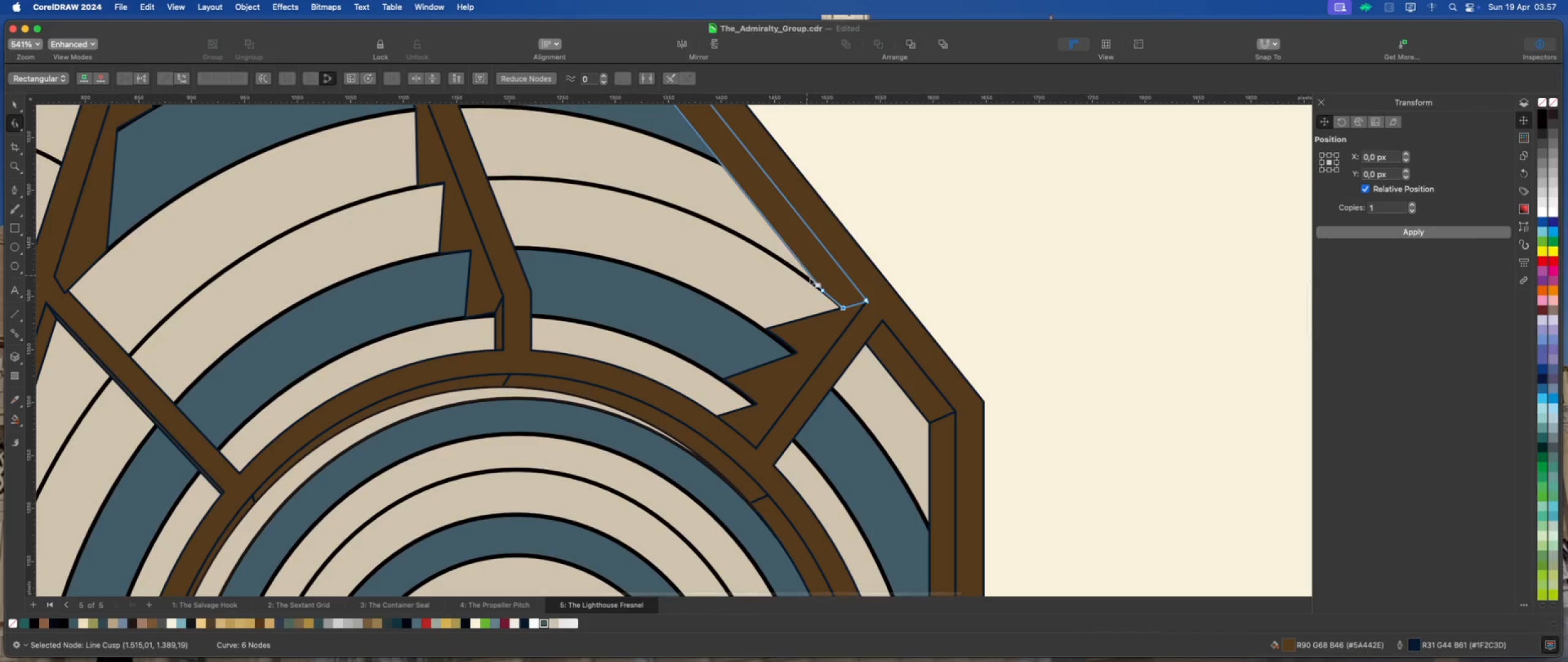 
left_click_drag(start_coordinate=[821, 289], to_coordinate=[801, 271])
 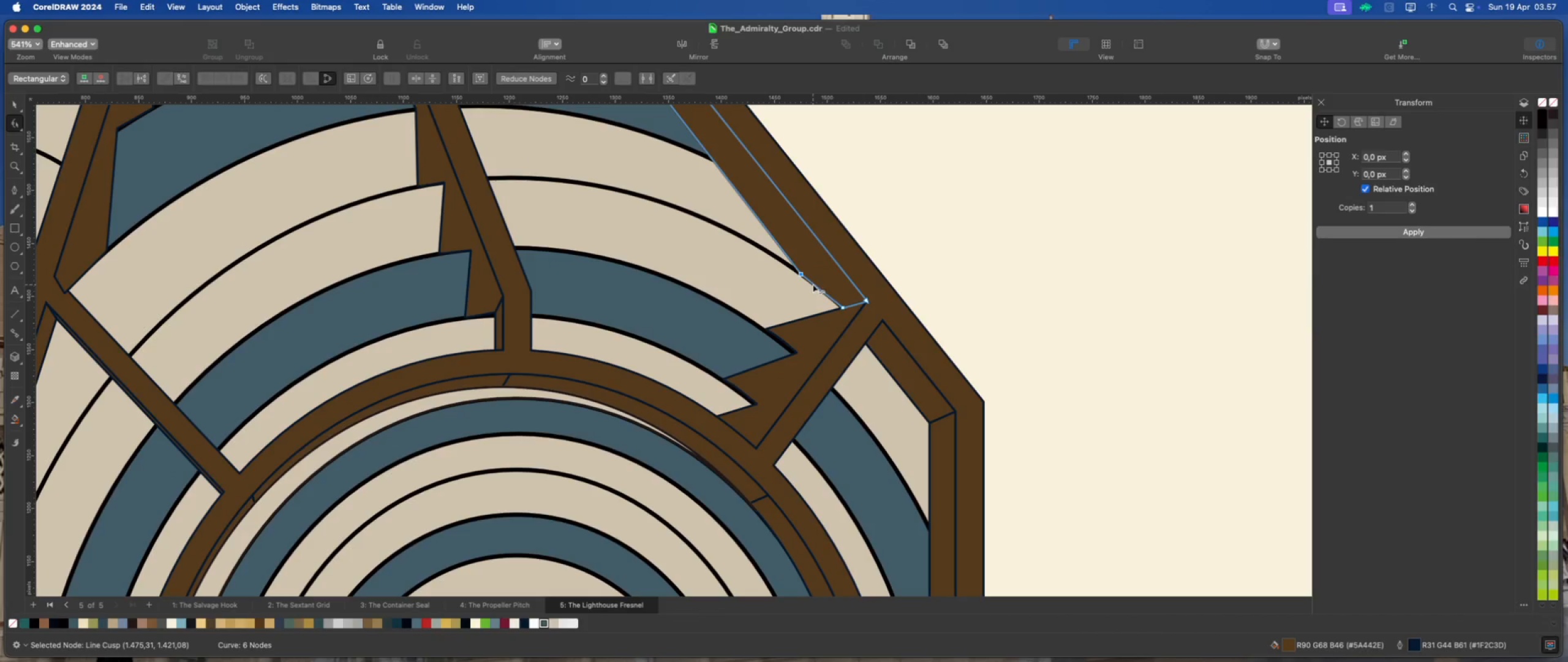 
right_click([813, 284])
 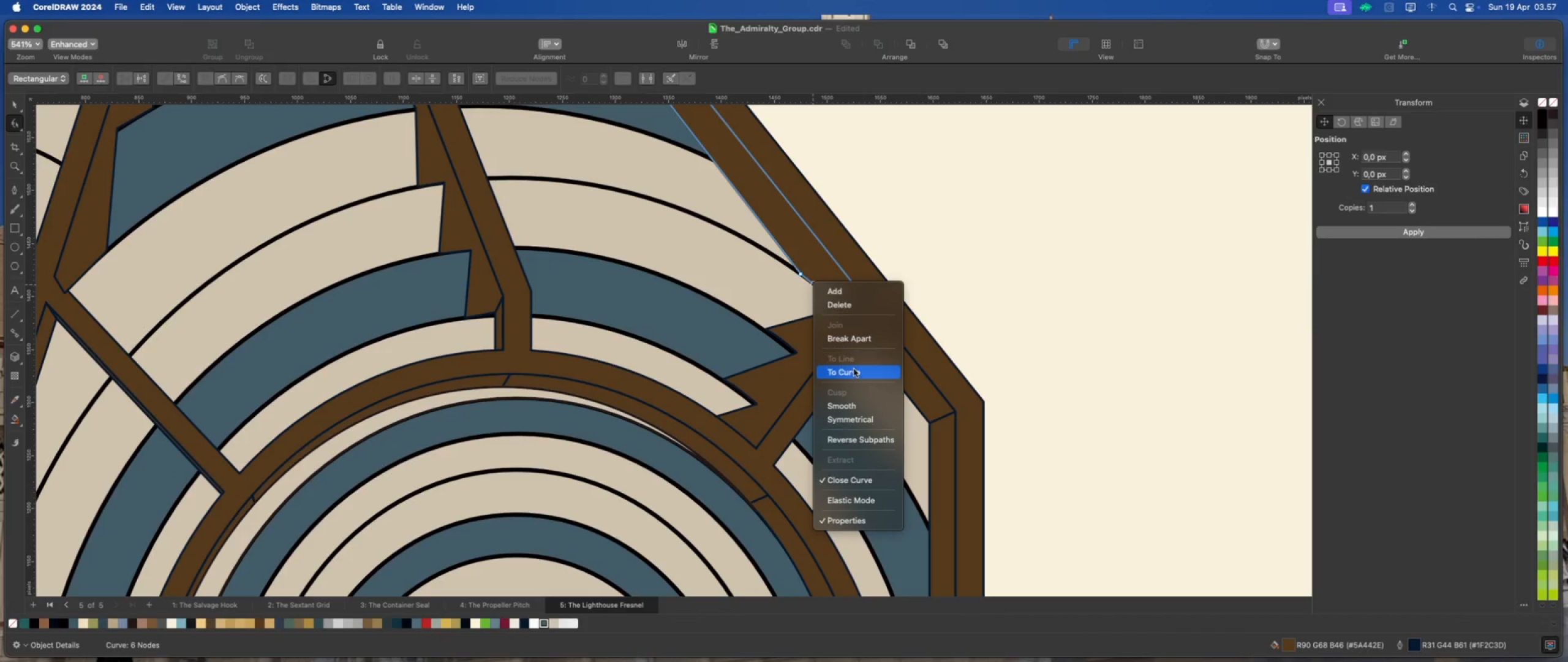 
left_click([854, 370])
 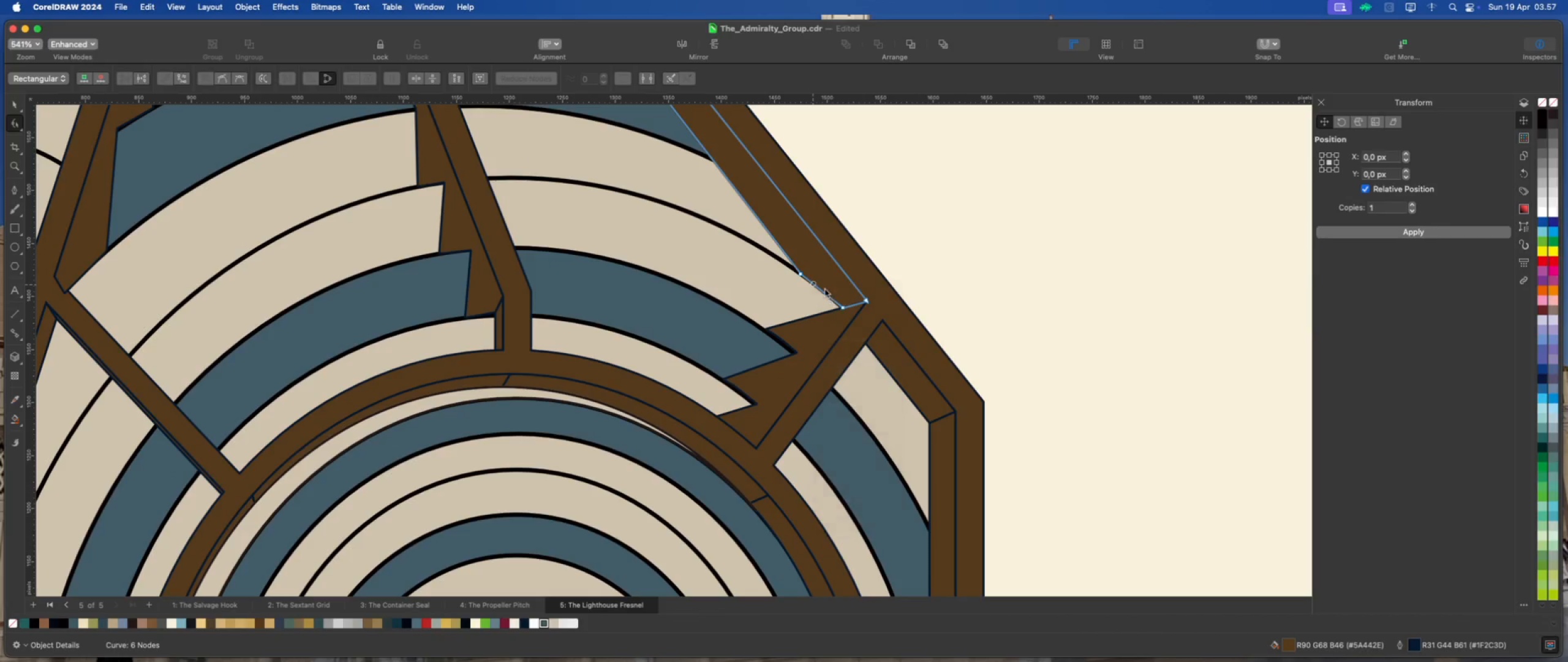 
scroll: coordinate [822, 284], scroll_direction: up, amount: 11.0
 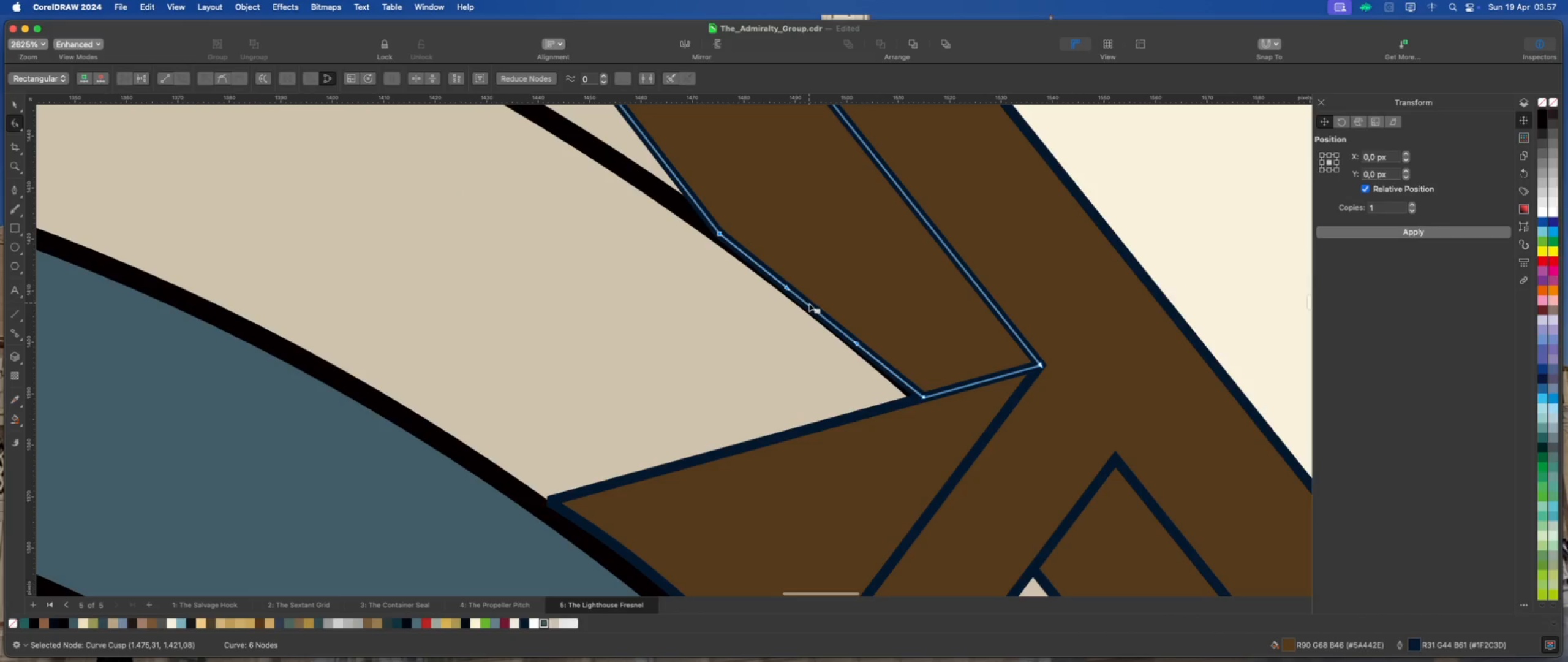 
left_click_drag(start_coordinate=[809, 305], to_coordinate=[812, 300])
 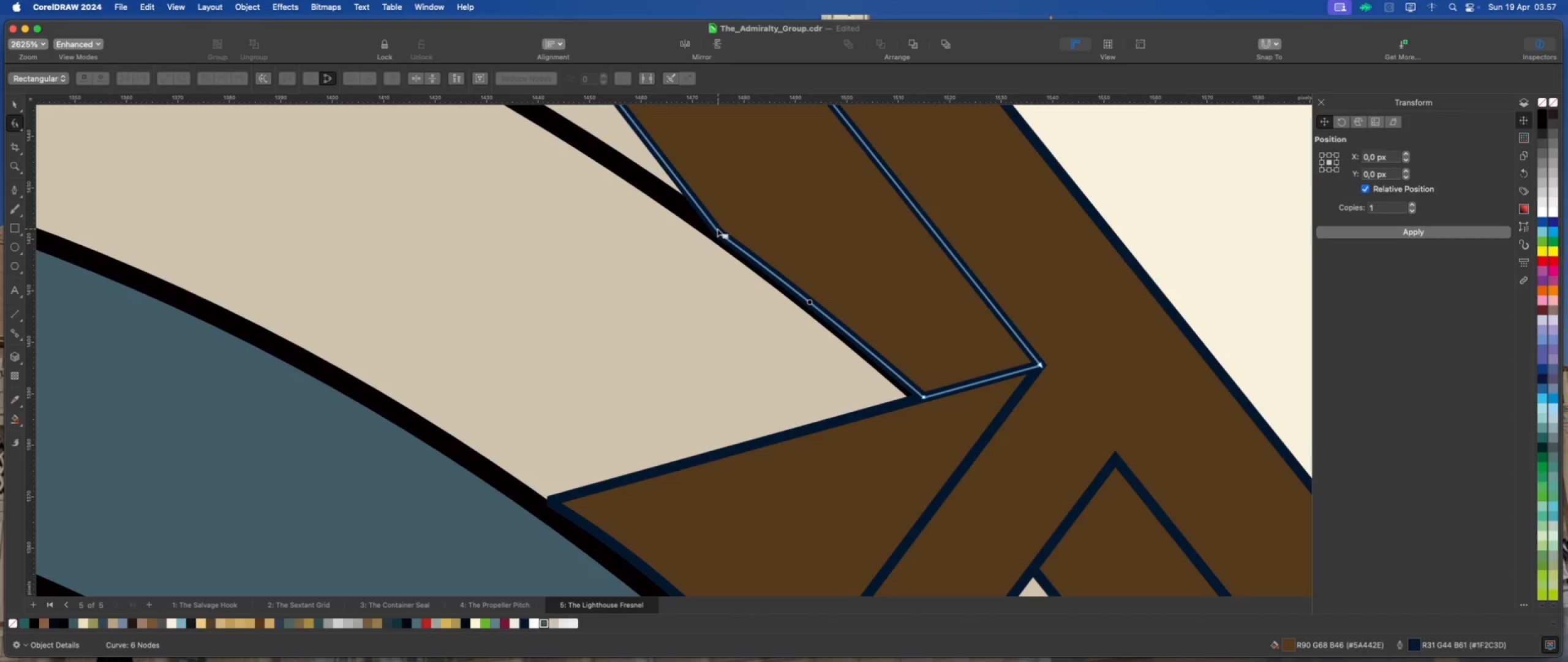 
left_click_drag(start_coordinate=[717, 232], to_coordinate=[712, 224])
 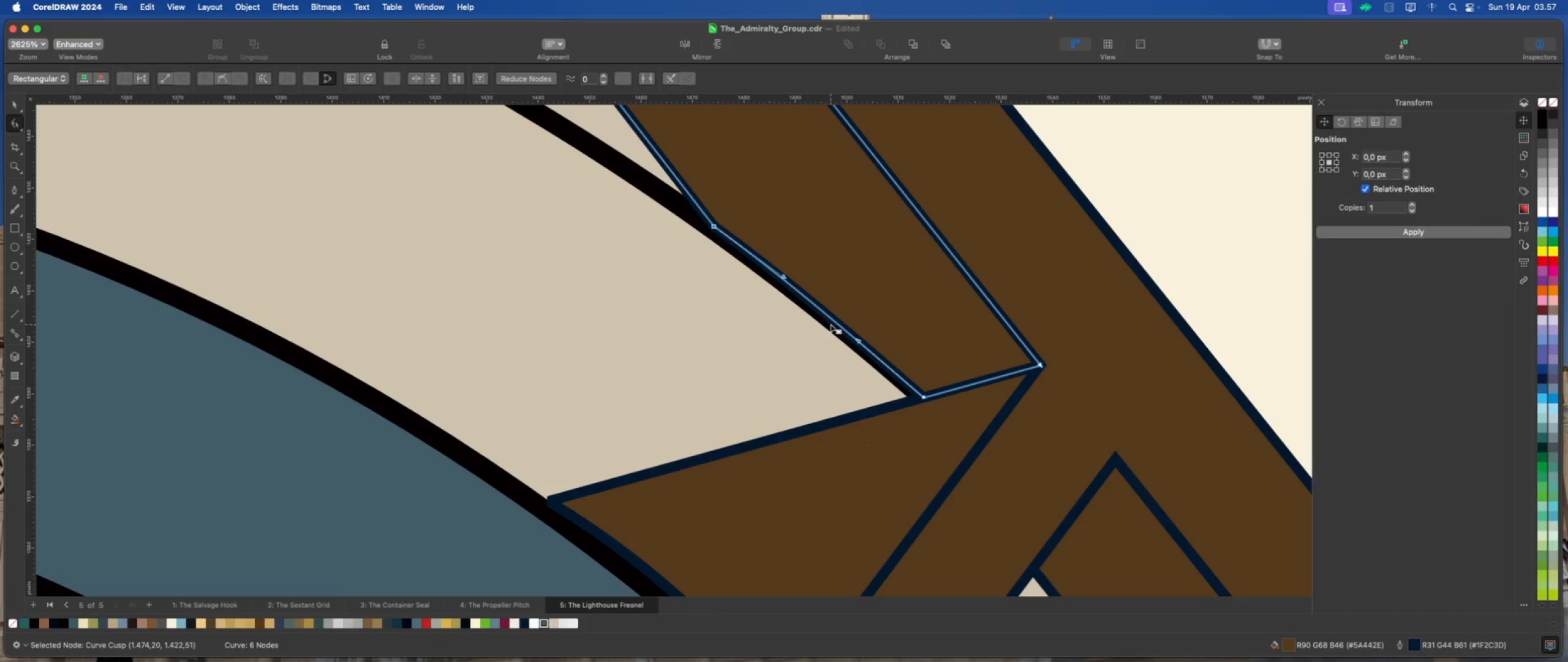 
scroll: coordinate [794, 332], scroll_direction: down, amount: 7.0
 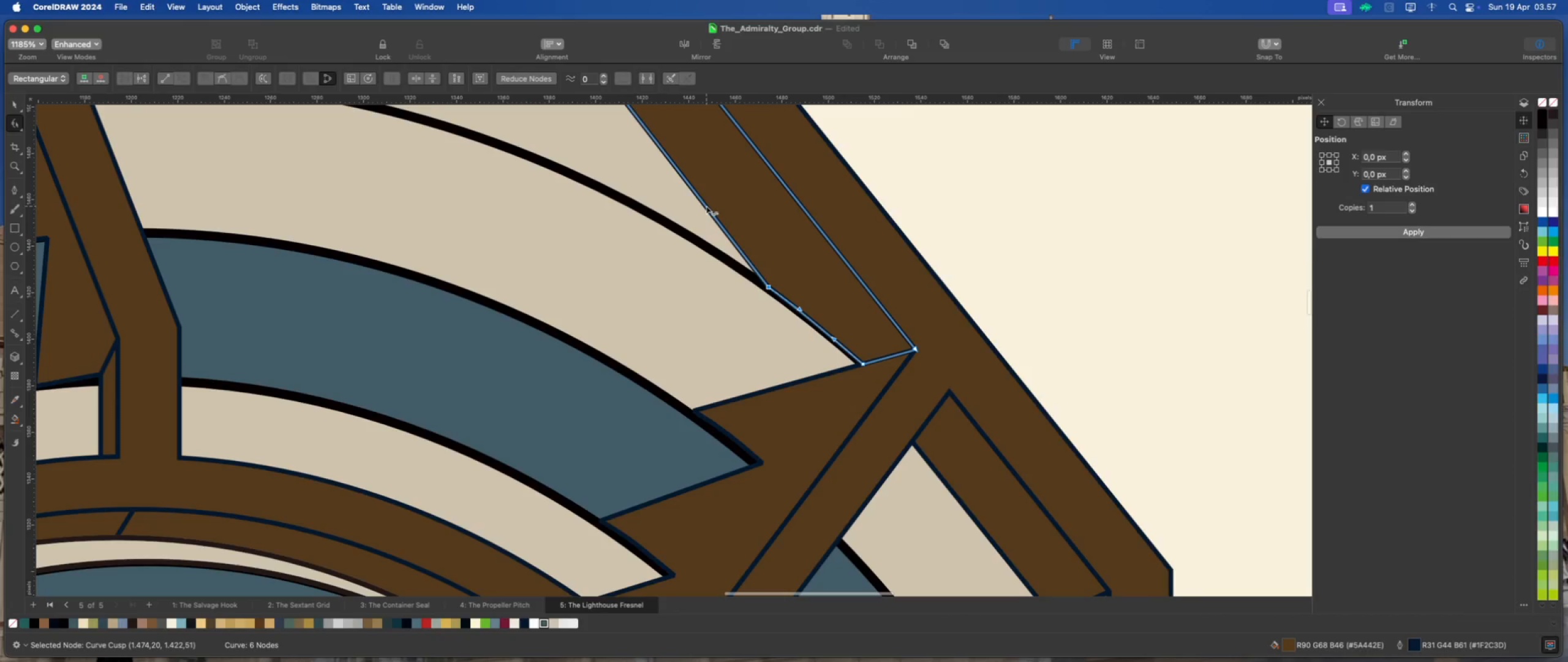 
double_click([706, 206])
 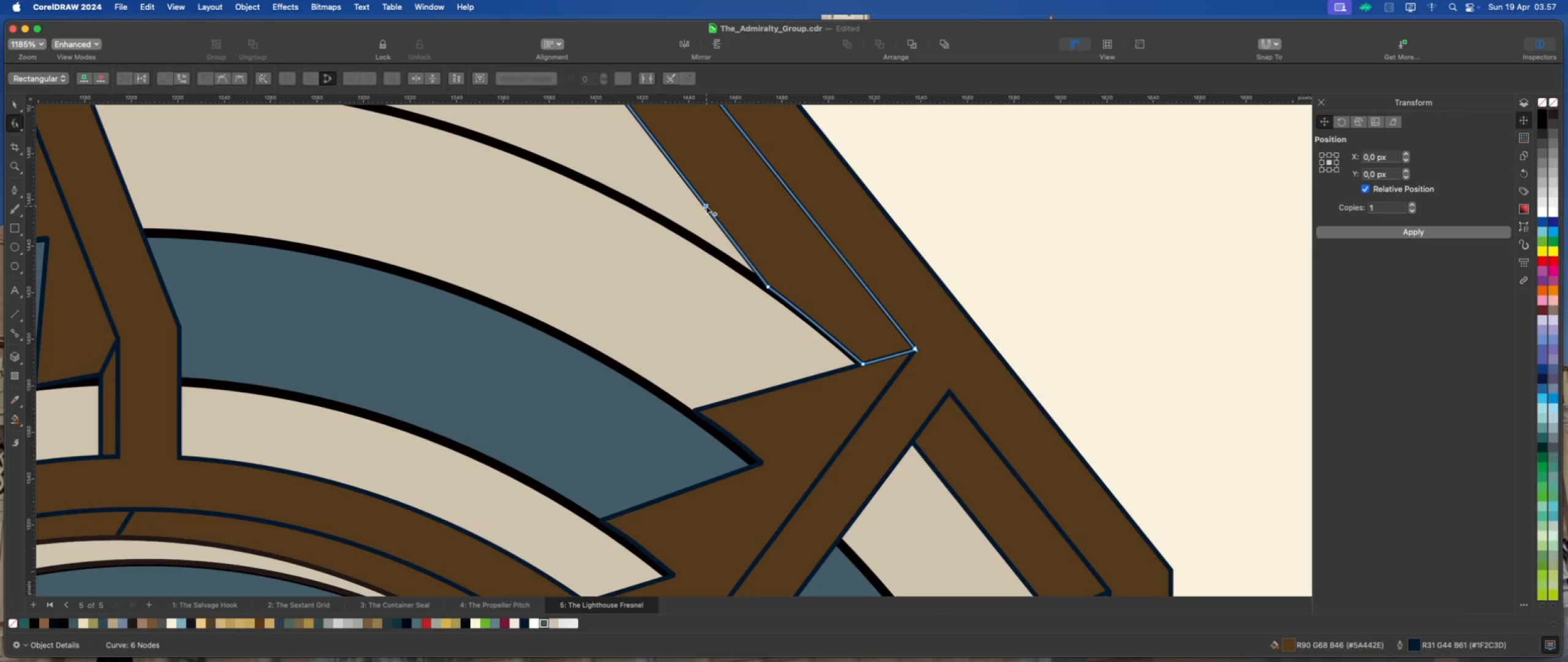 
left_click_drag(start_coordinate=[706, 206], to_coordinate=[834, 256])
 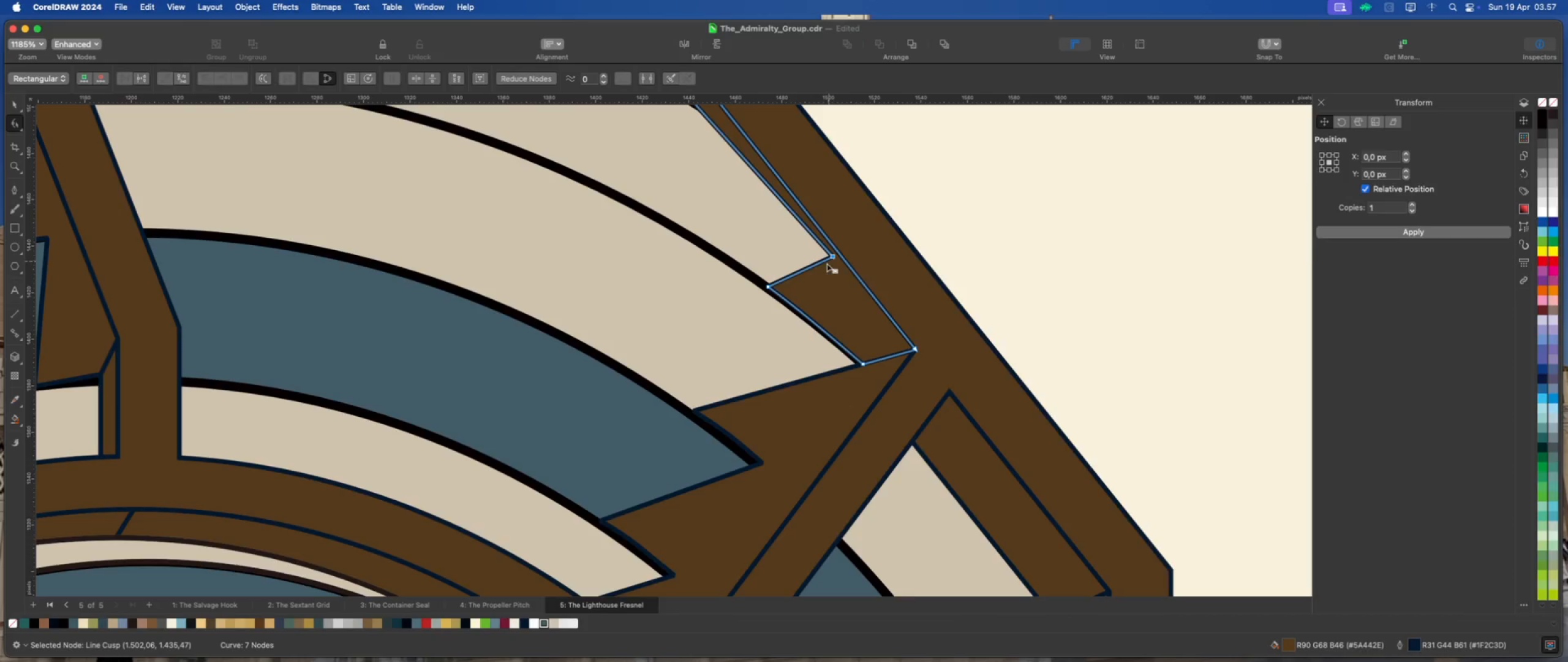 
scroll: coordinate [786, 258], scroll_direction: down, amount: 2.0
 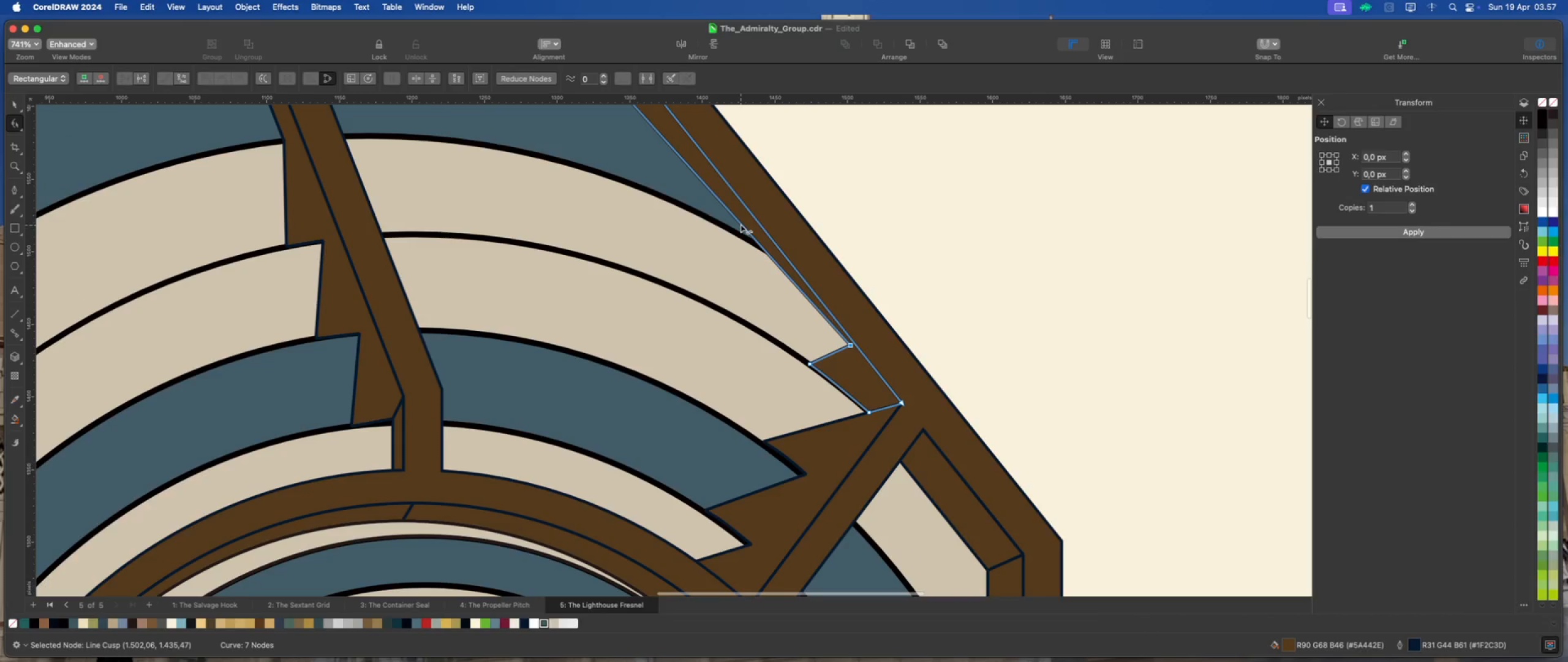 
double_click([741, 224])
 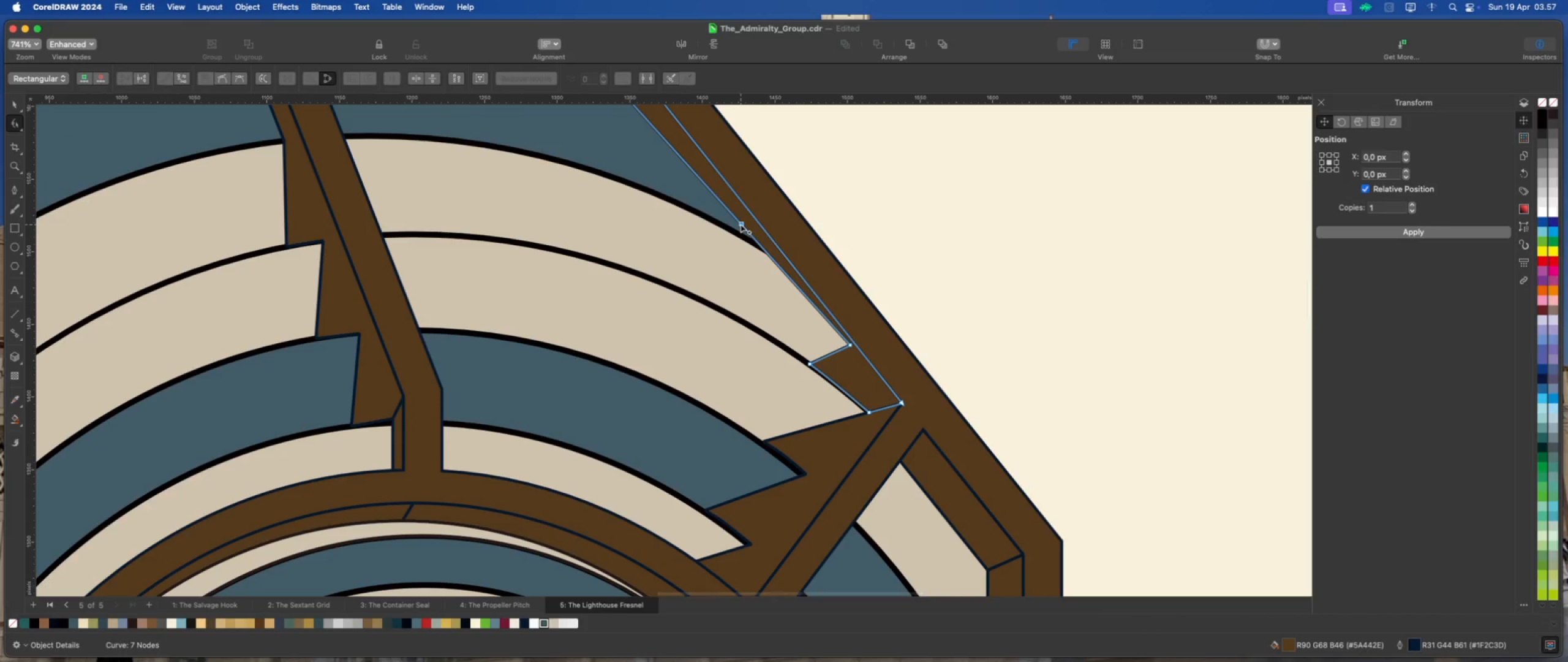 
left_click_drag(start_coordinate=[741, 224], to_coordinate=[729, 229])
 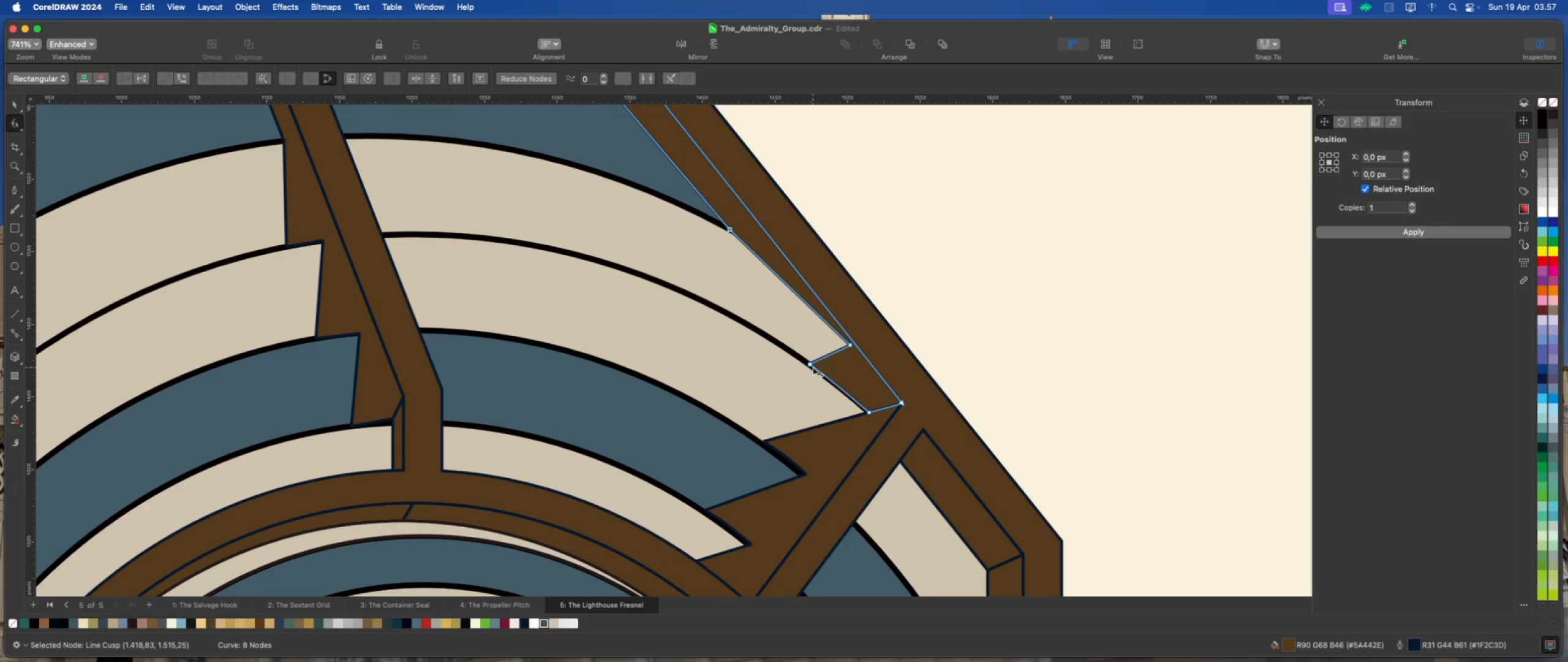 
left_click_drag(start_coordinate=[809, 364], to_coordinate=[787, 349])
 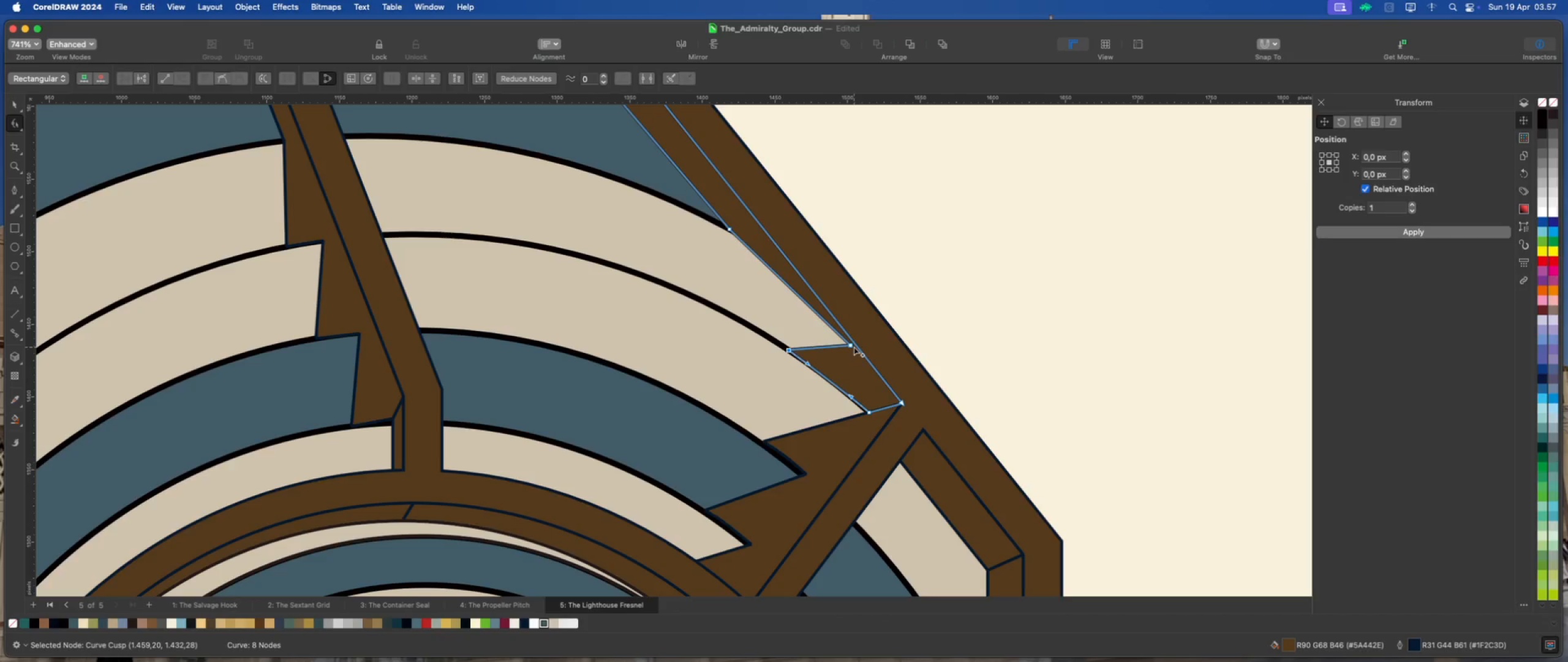 
left_click_drag(start_coordinate=[851, 343], to_coordinate=[829, 316])
 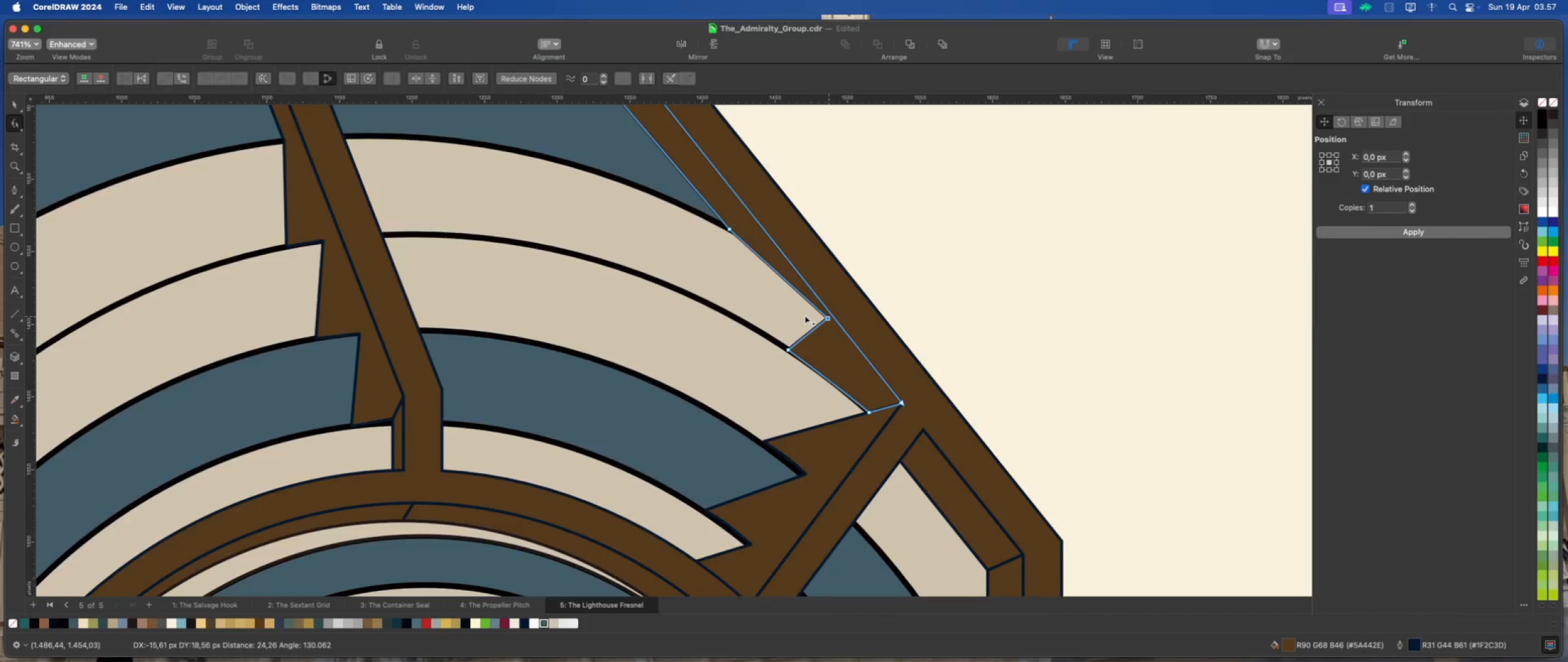 
scroll: coordinate [804, 315], scroll_direction: down, amount: 10.0
 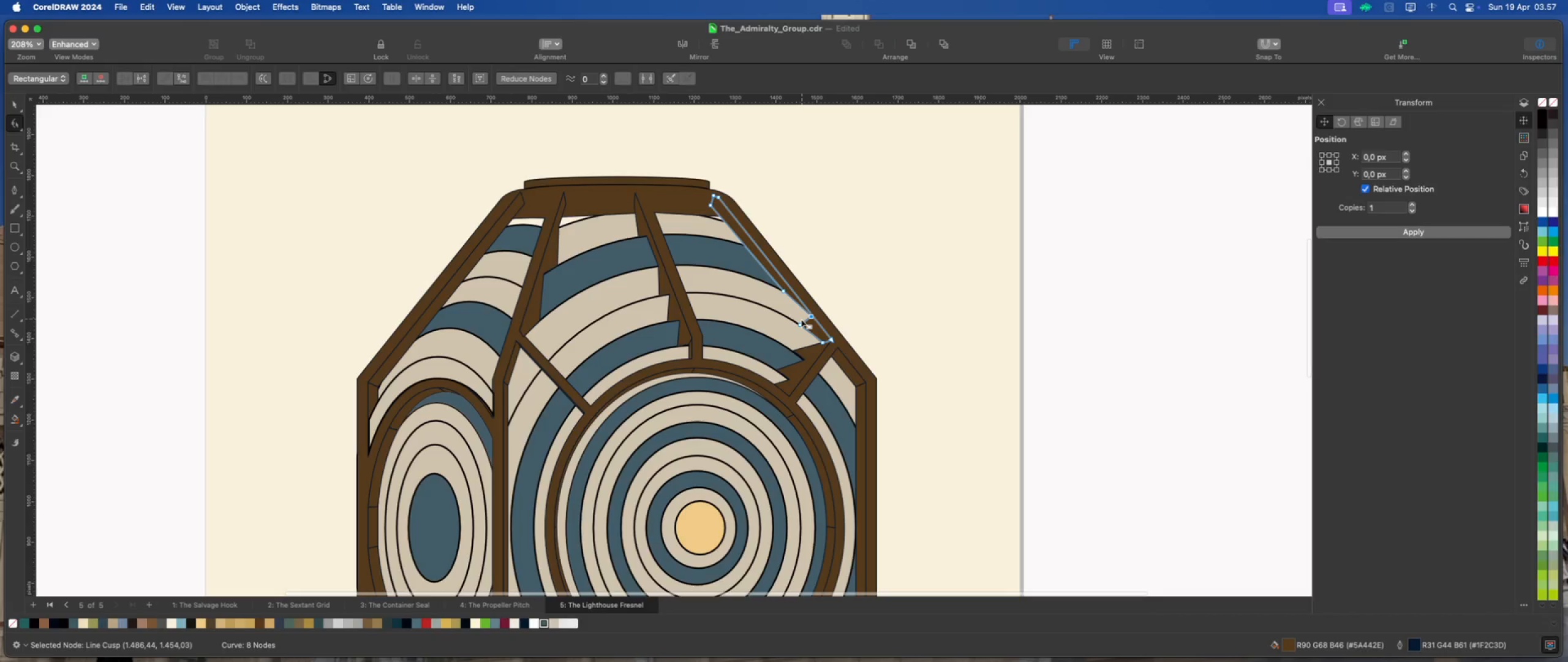 
scroll: coordinate [797, 314], scroll_direction: up, amount: 3.0
 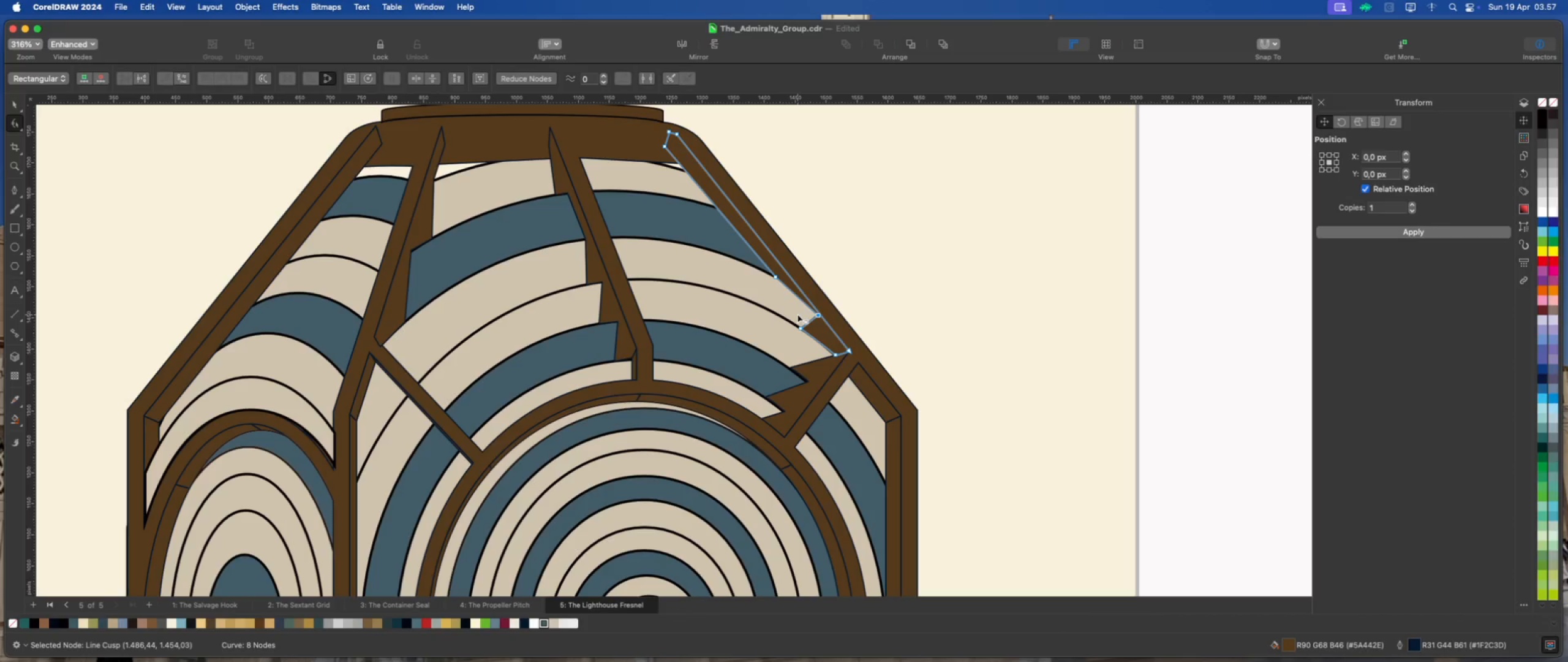 
left_click([849, 380])
 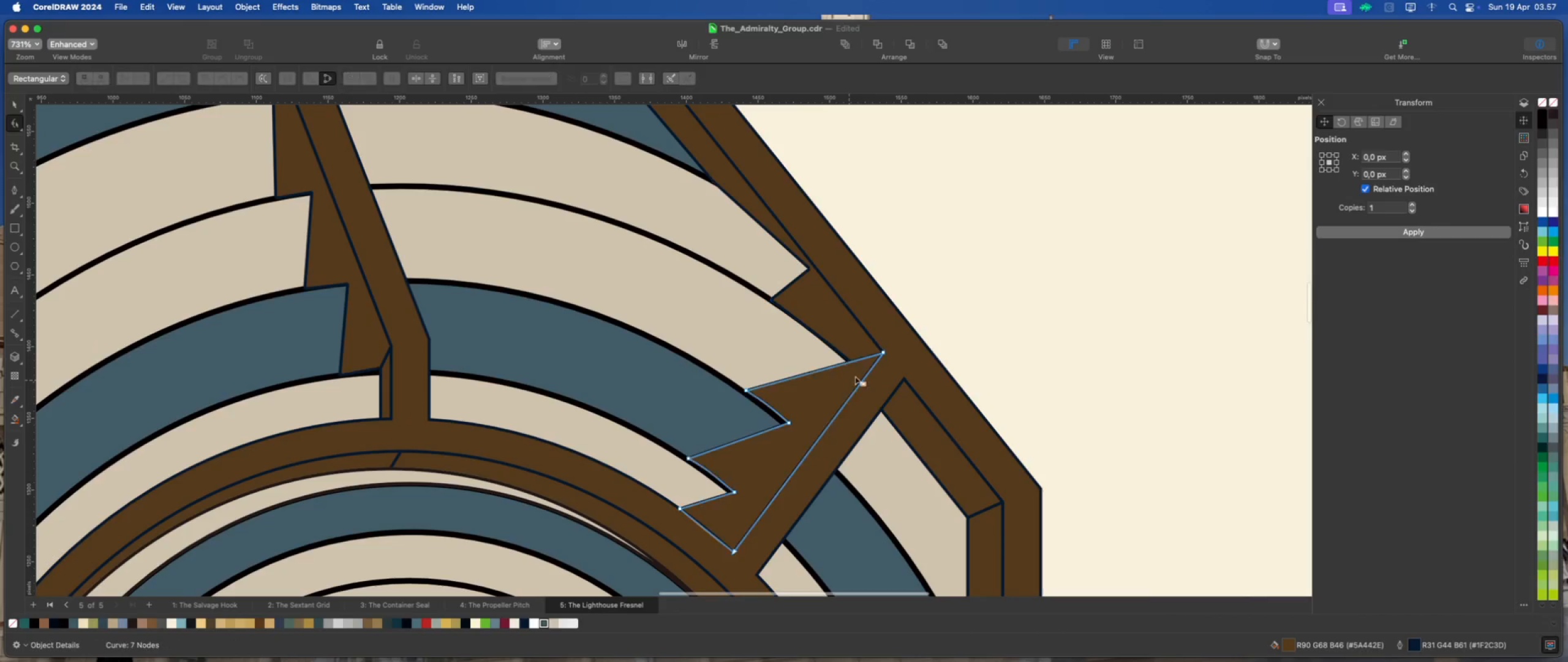 
scroll: coordinate [856, 375], scroll_direction: up, amount: 8.0
 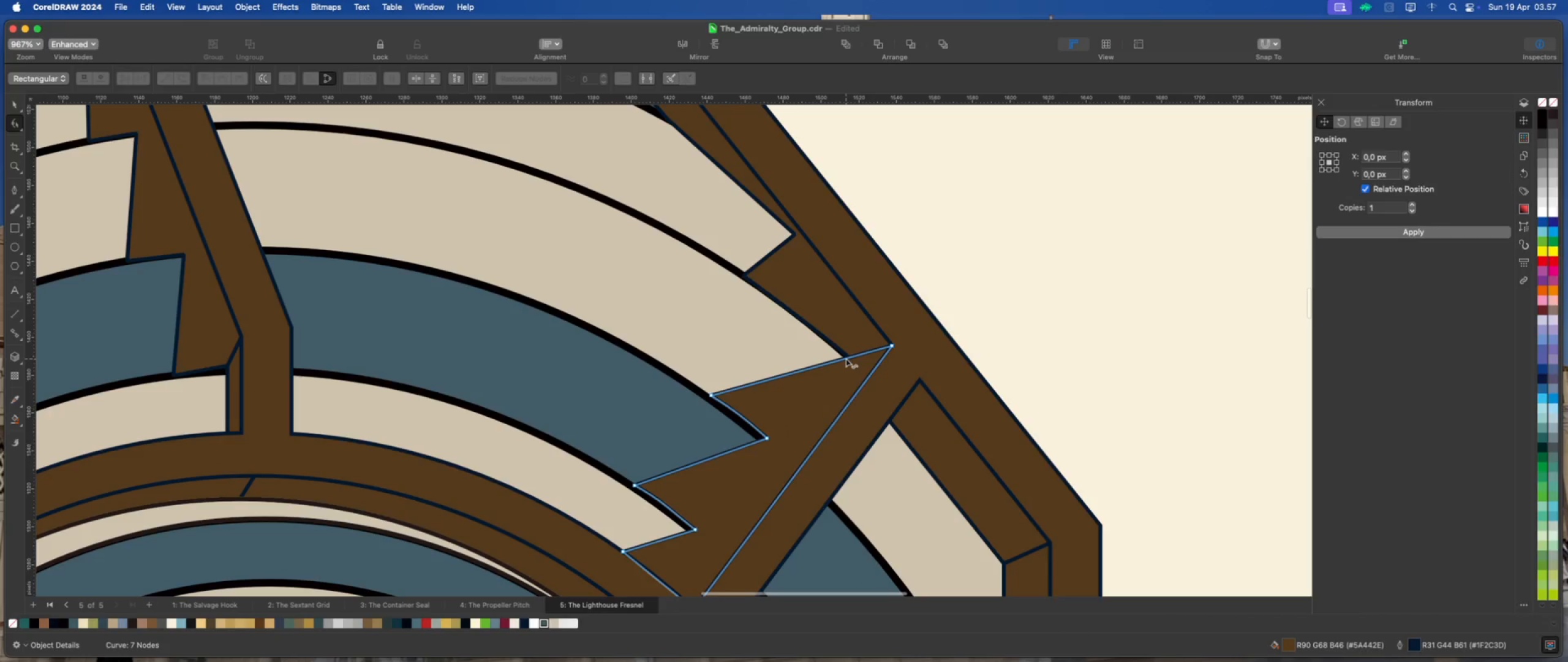 
double_click([846, 359])
 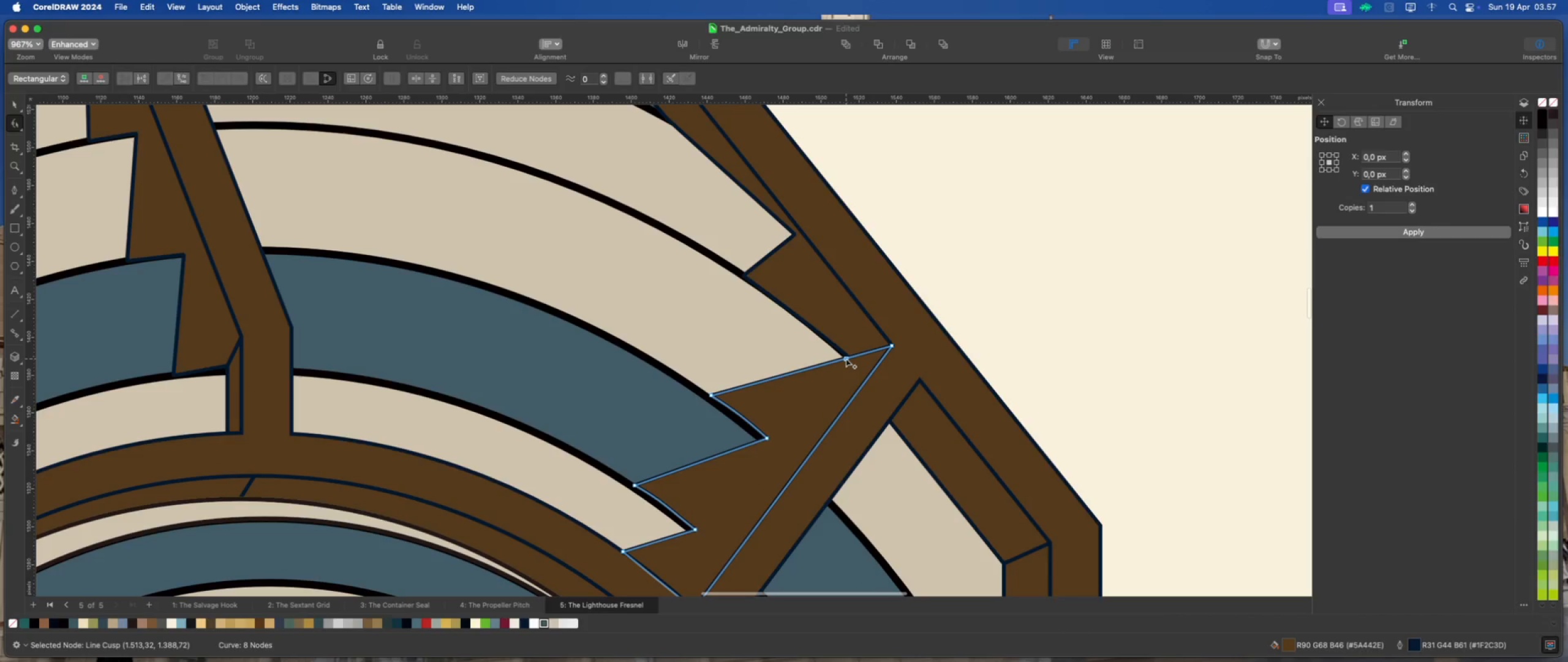 
triple_click([846, 359])
 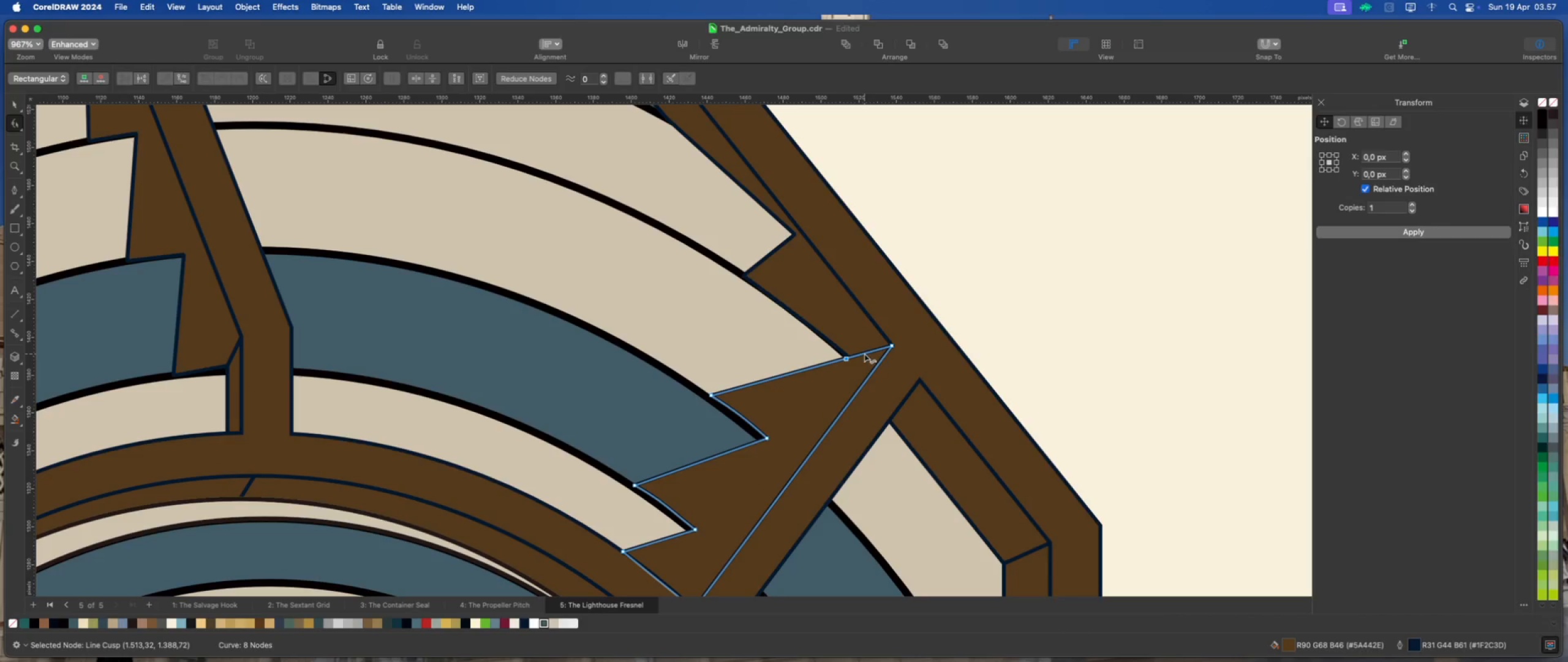 
double_click([864, 354])
 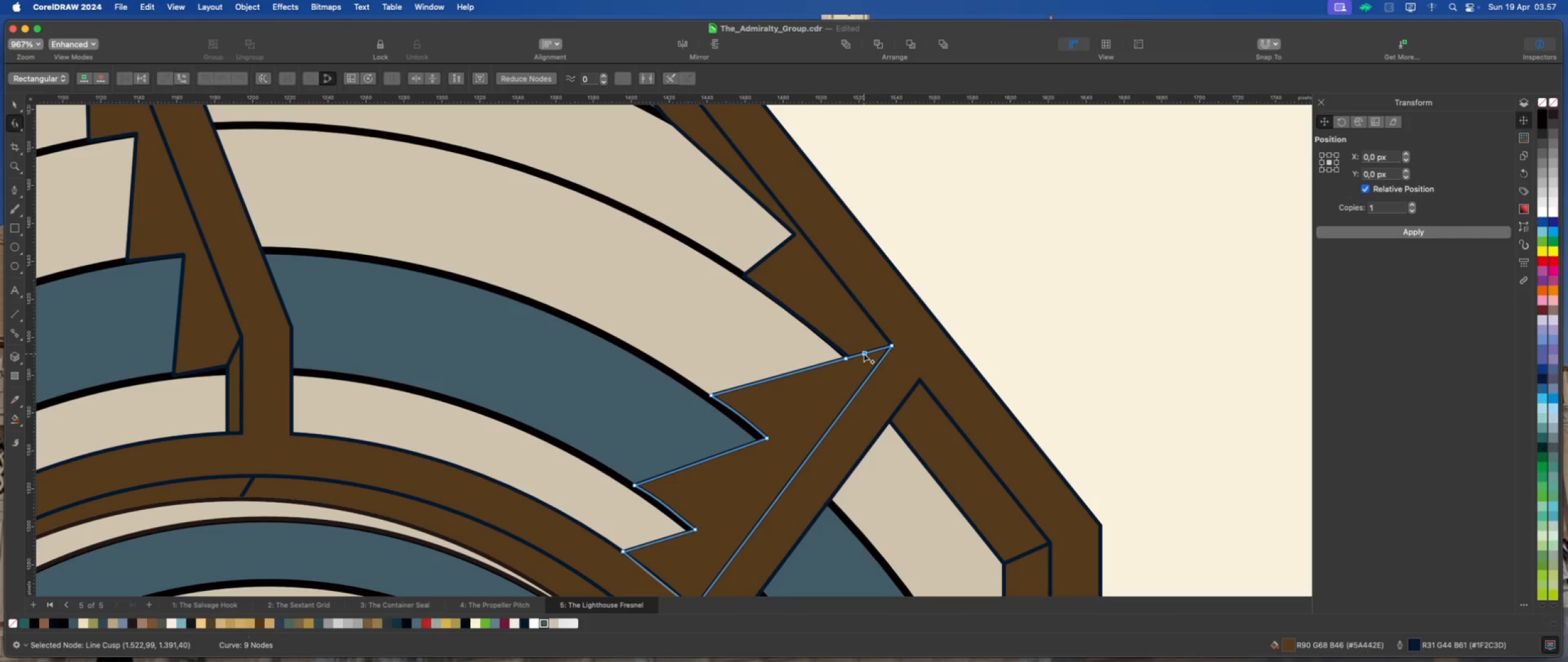 
left_click_drag(start_coordinate=[864, 354], to_coordinate=[802, 322])
 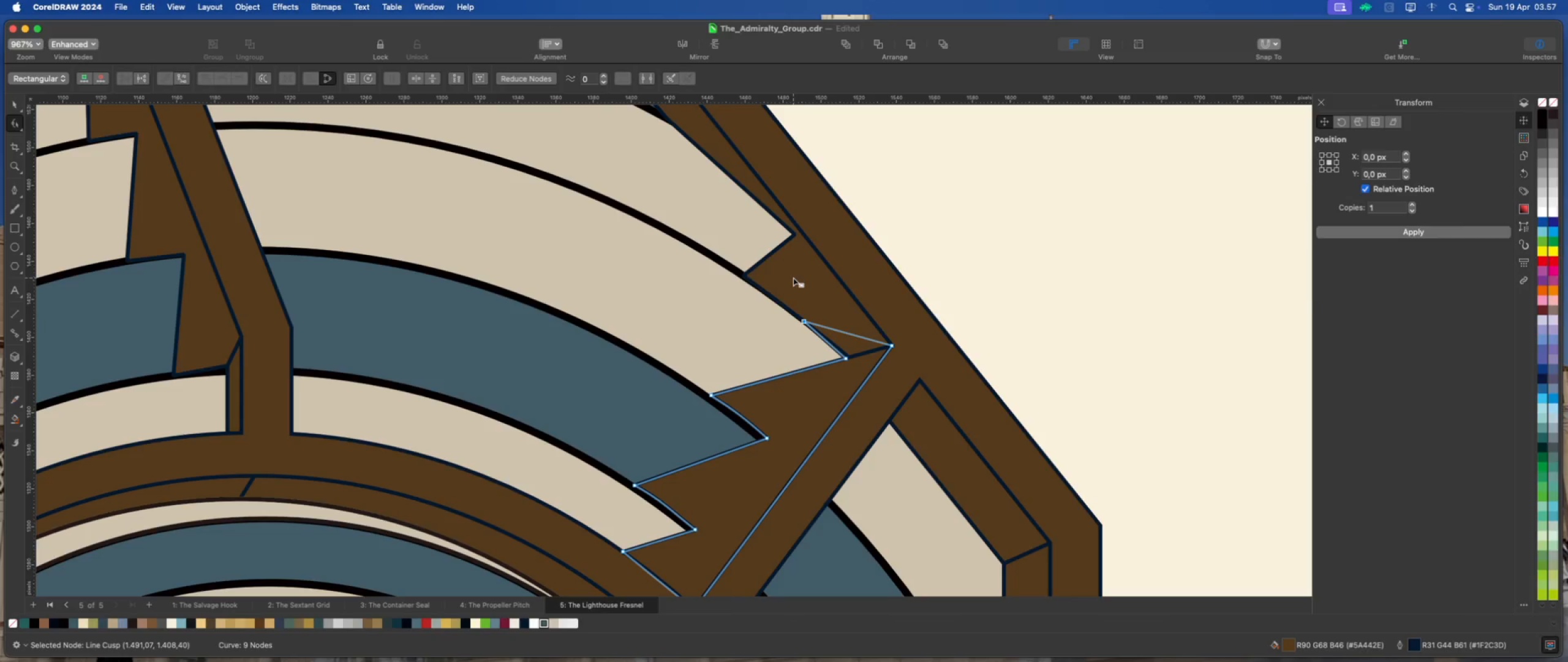 
left_click([793, 278])
 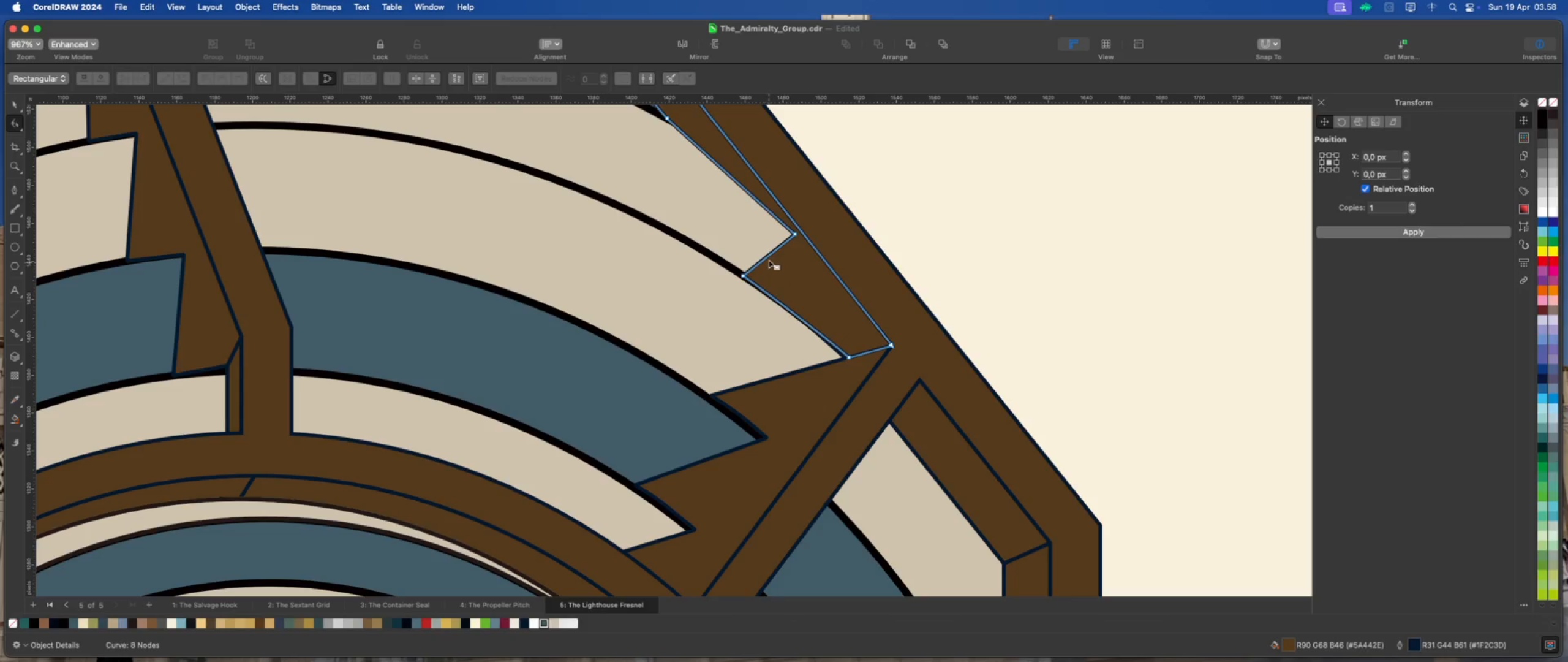 
scroll: coordinate [779, 295], scroll_direction: down, amount: 2.0
 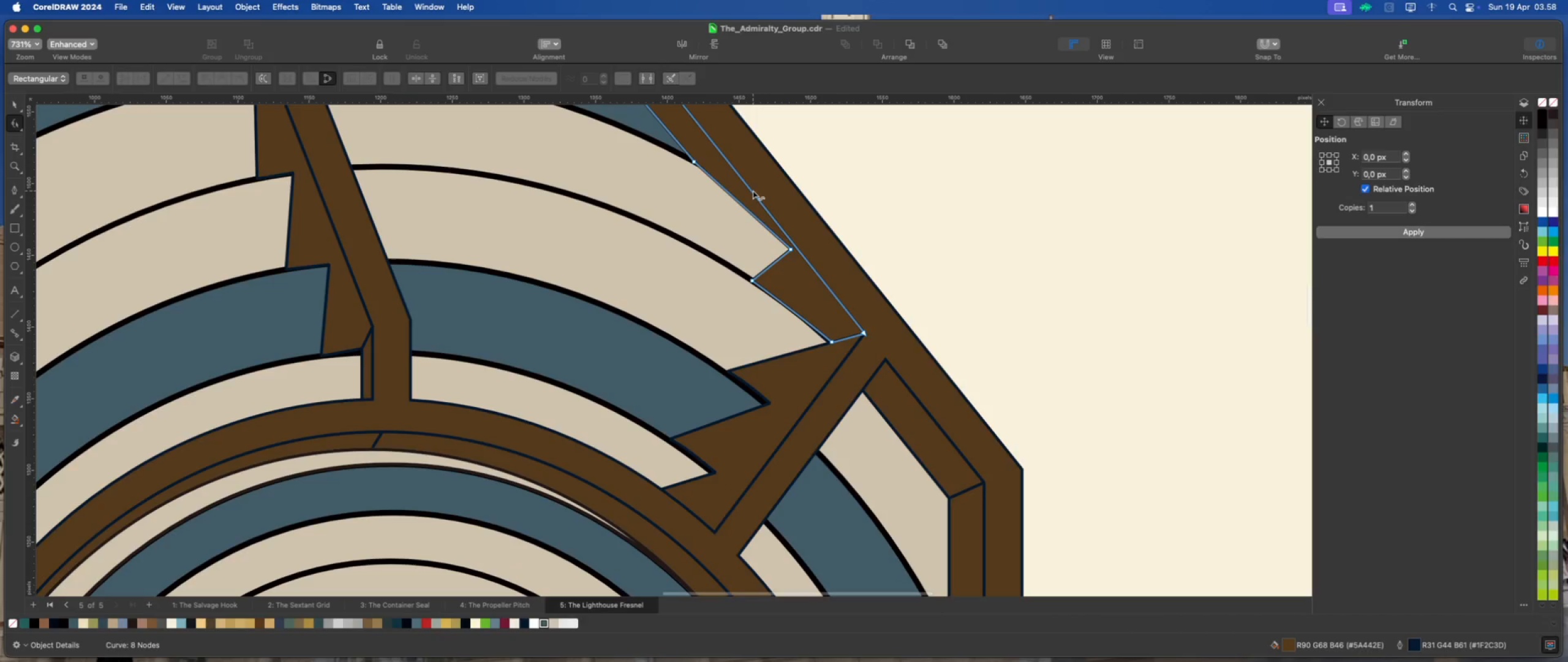 
double_click([751, 188])
 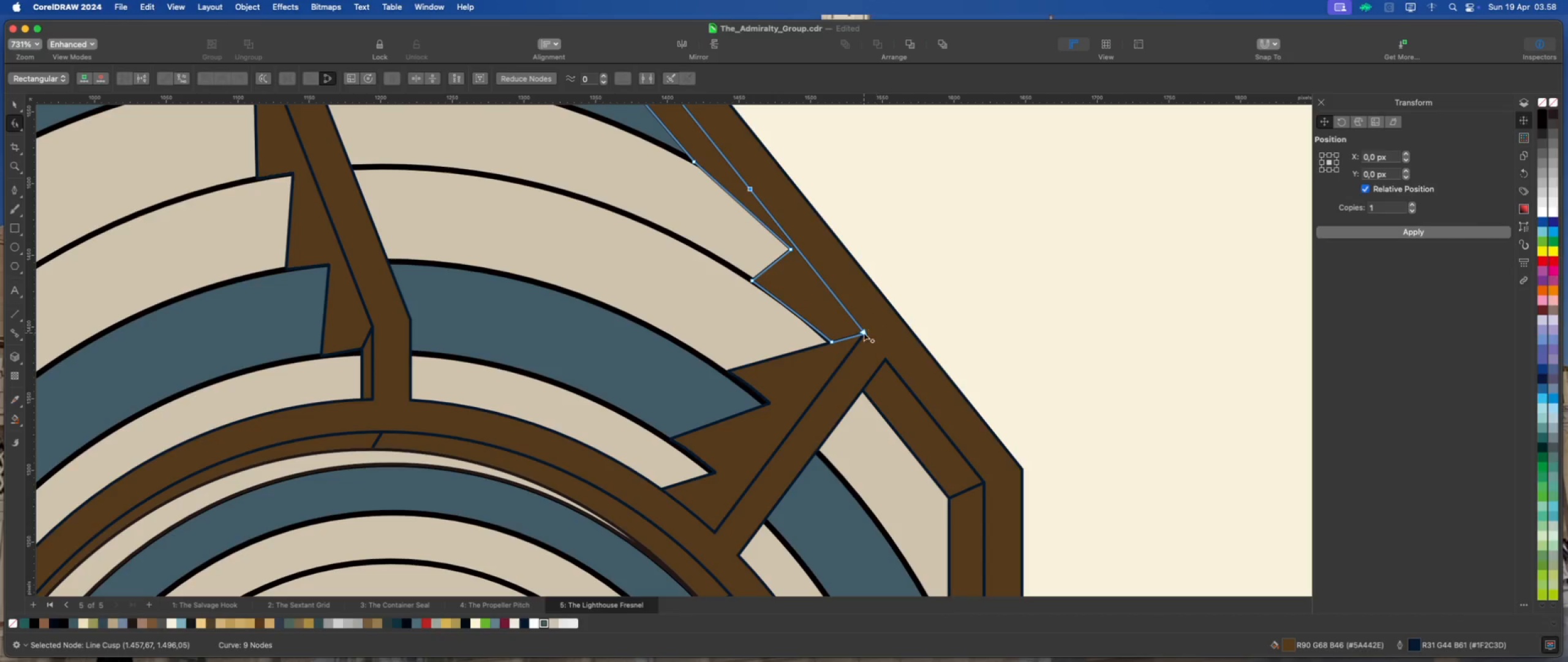 
double_click([862, 334])
 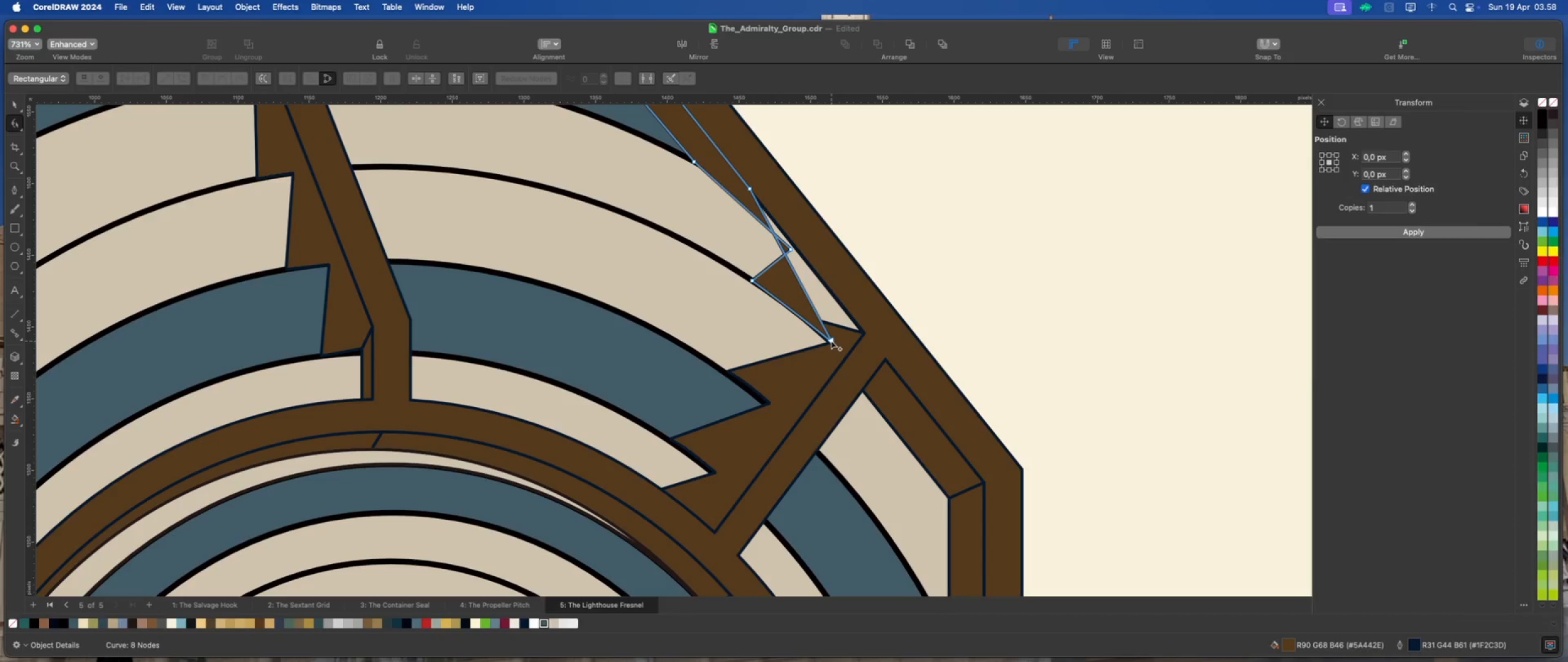 
double_click([831, 341])
 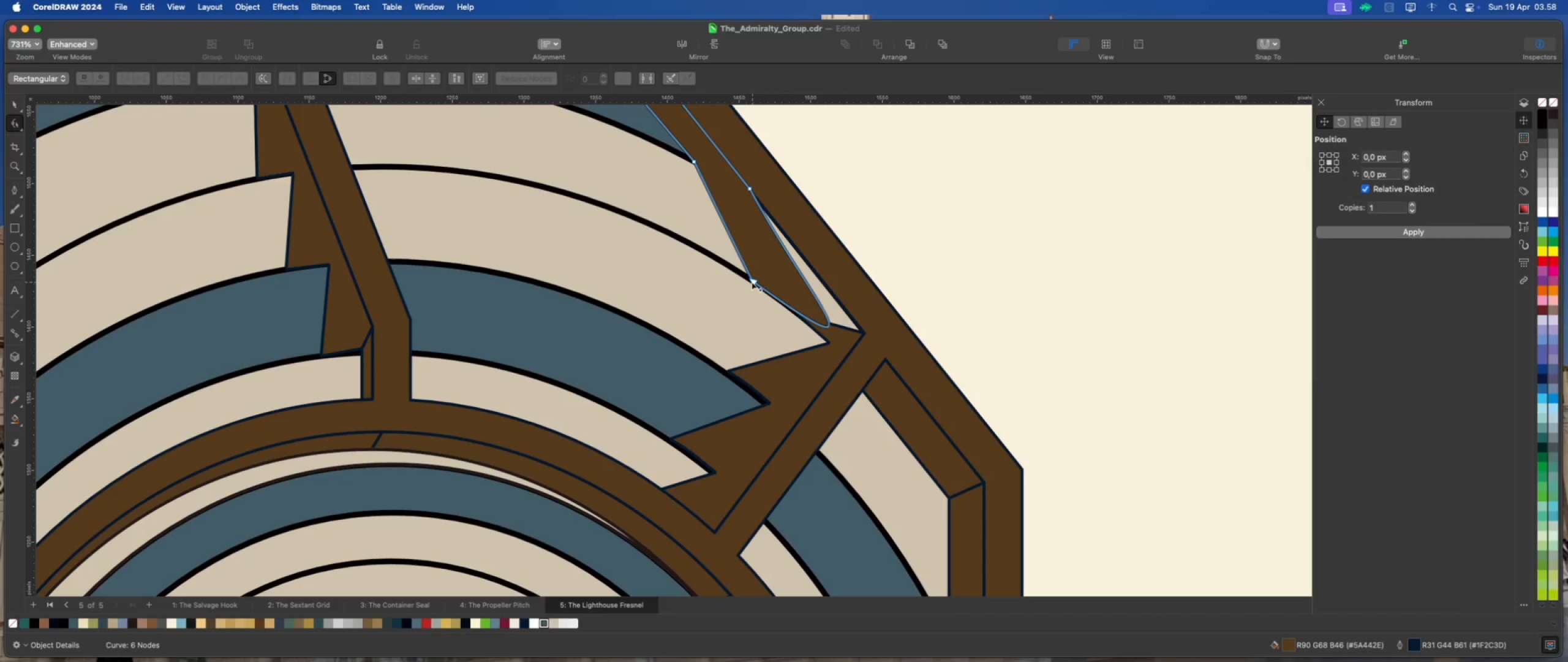 
double_click([751, 282])
 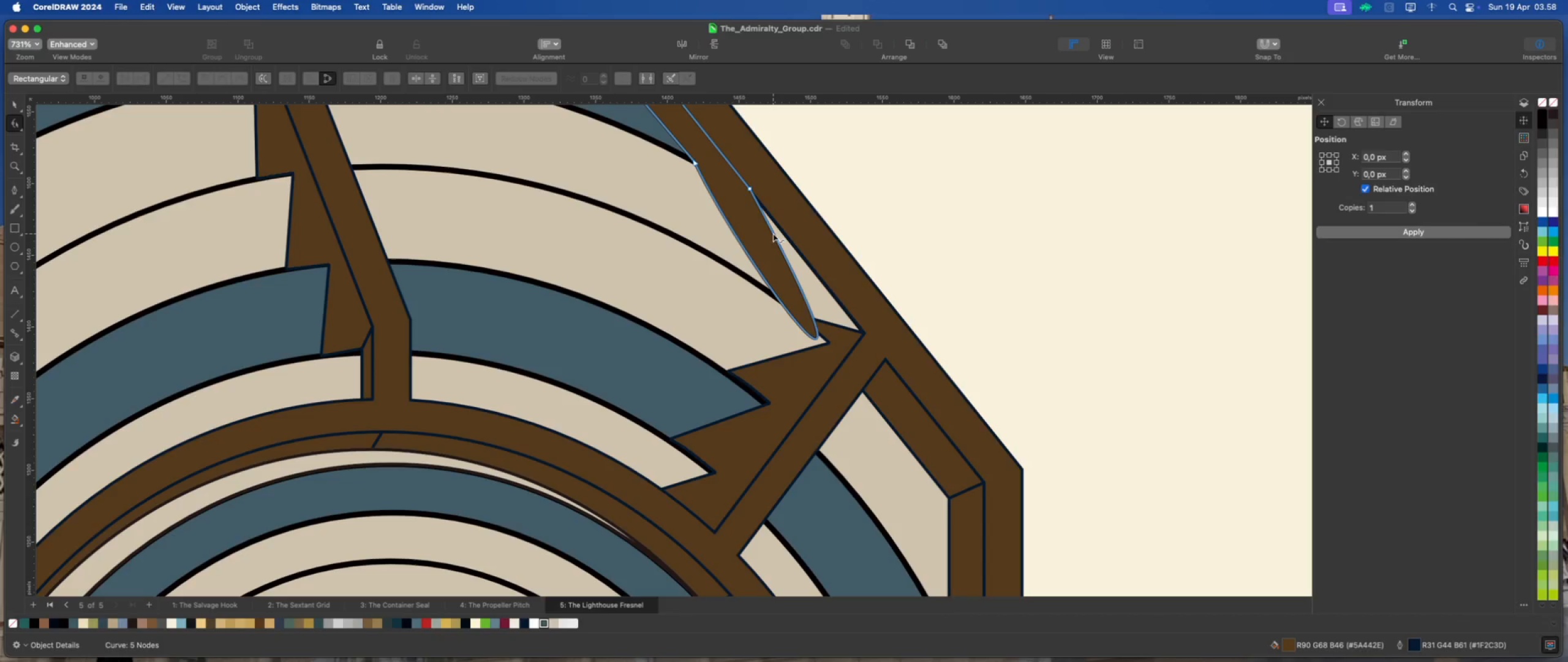 
right_click([773, 234])
 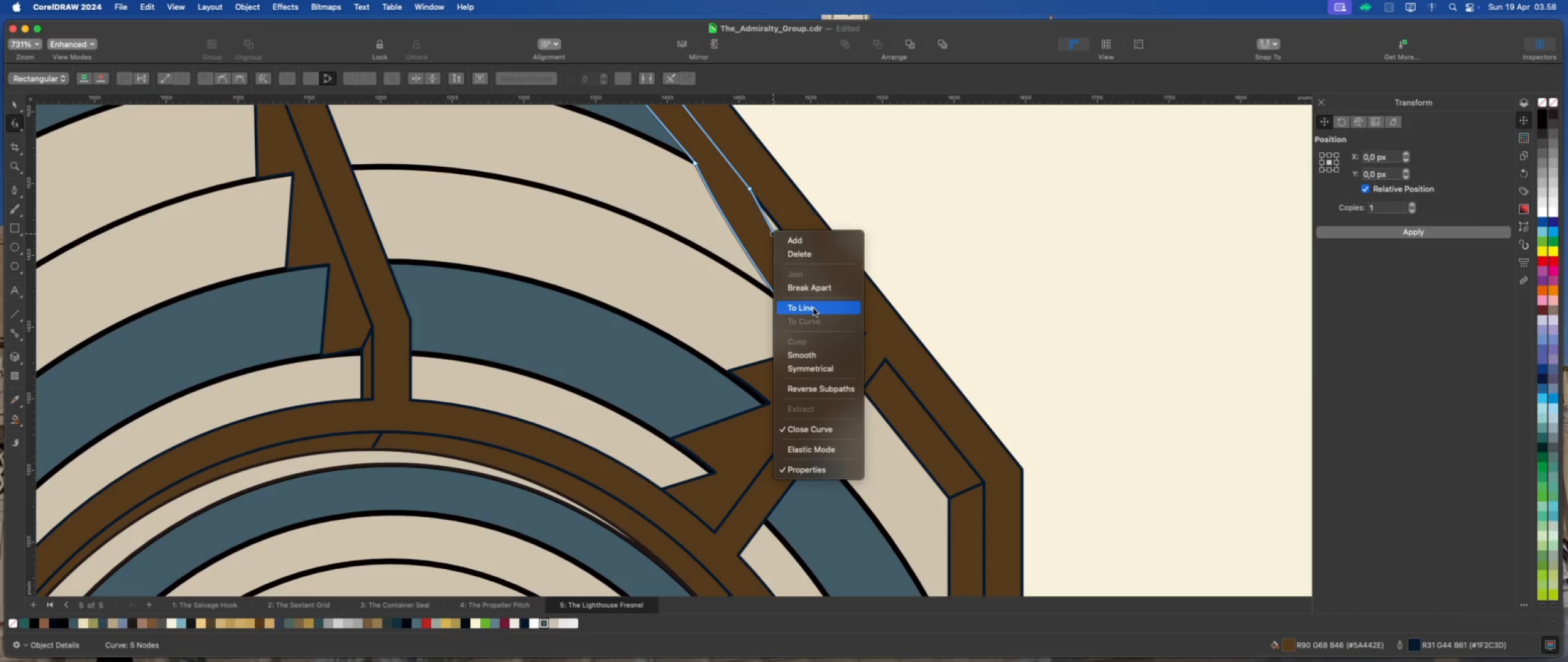 
left_click([813, 308])
 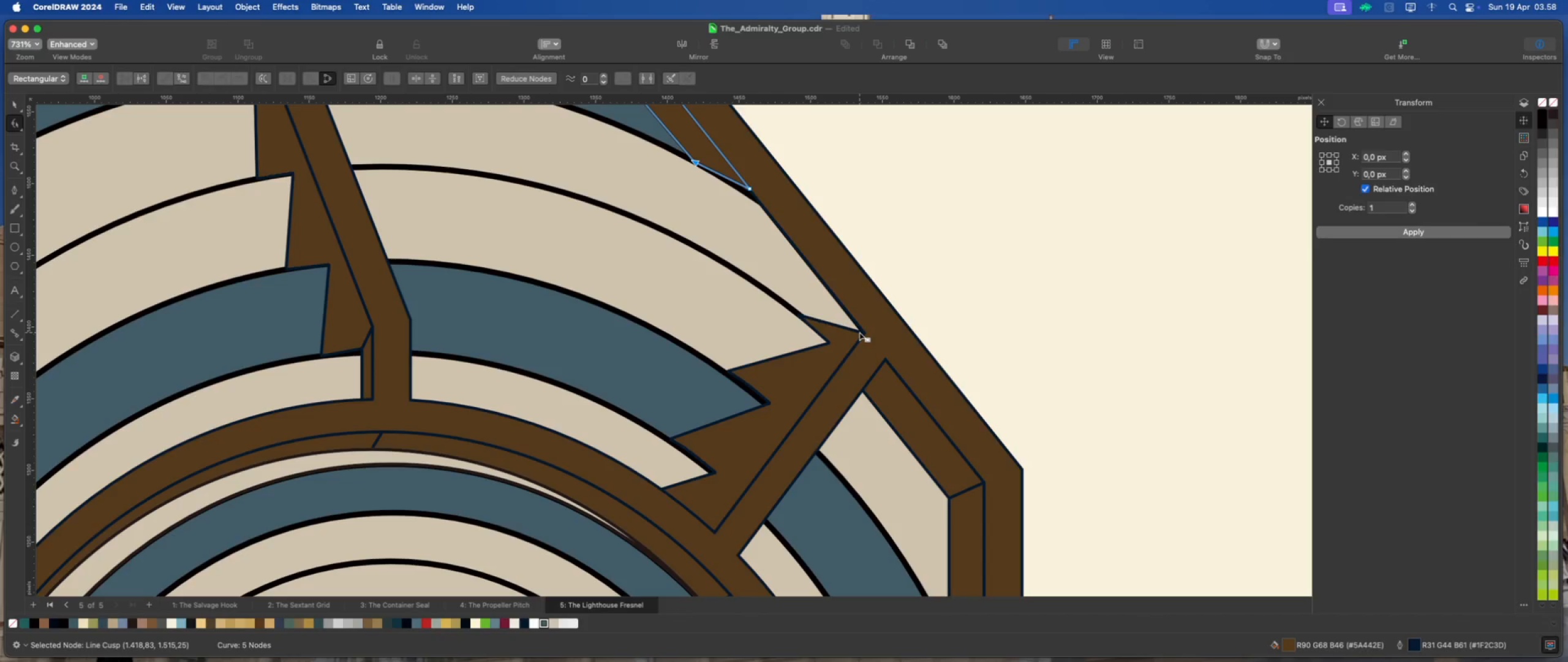 
left_click([832, 332])
 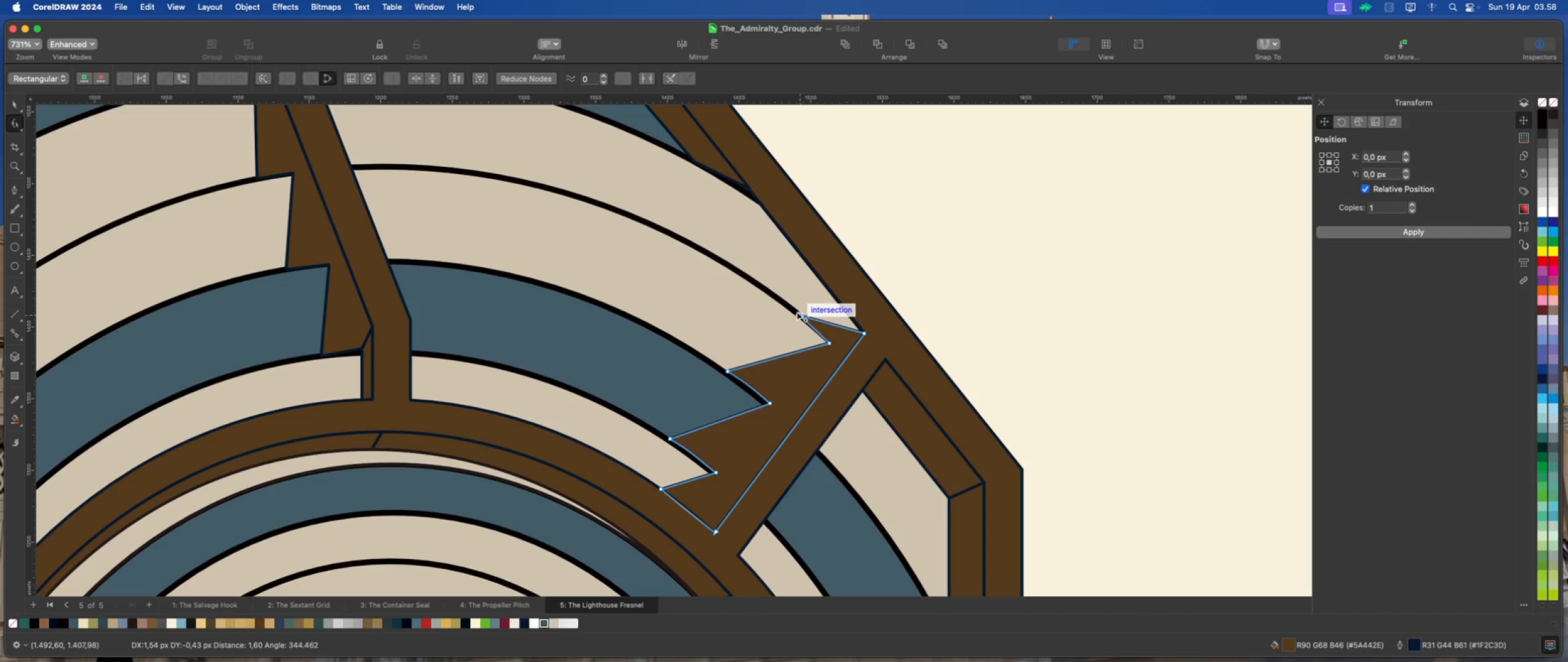 
scroll: coordinate [799, 317], scroll_direction: up, amount: 4.0
 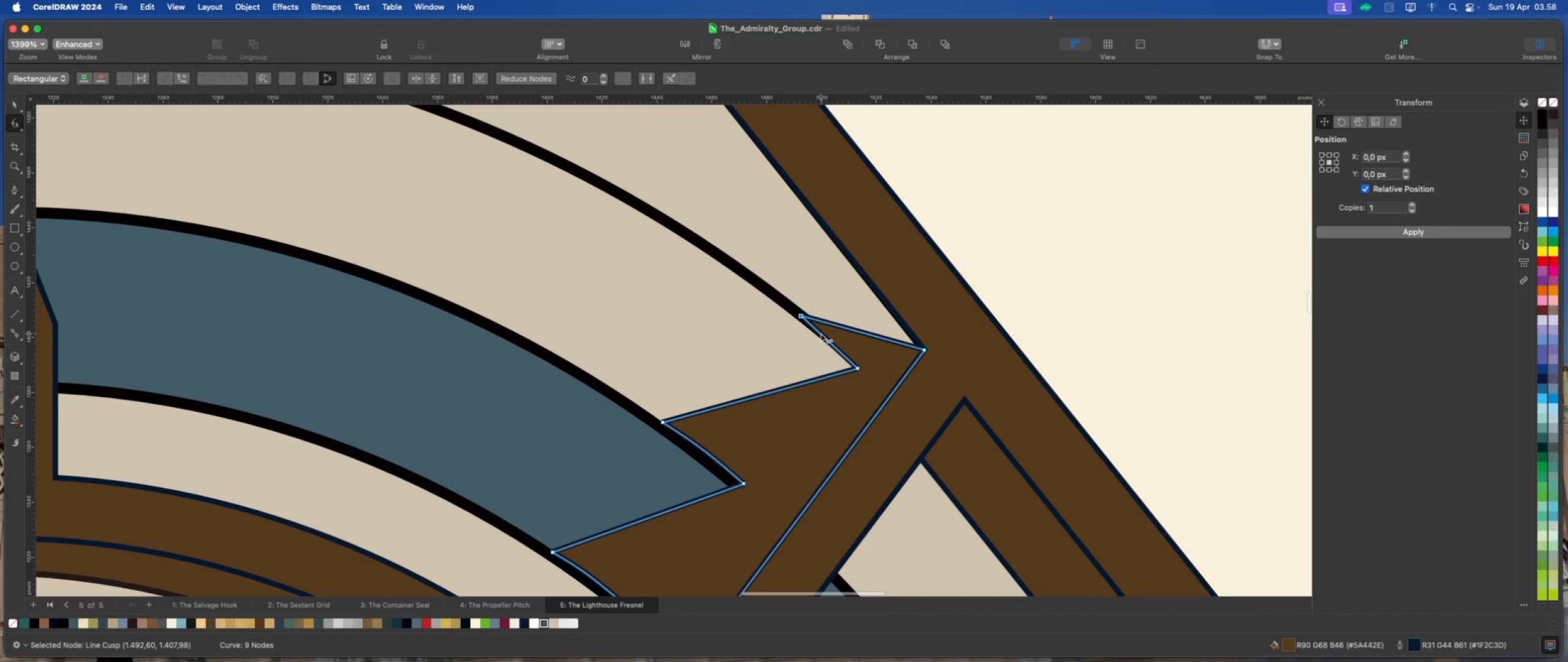 
right_click([821, 333])
 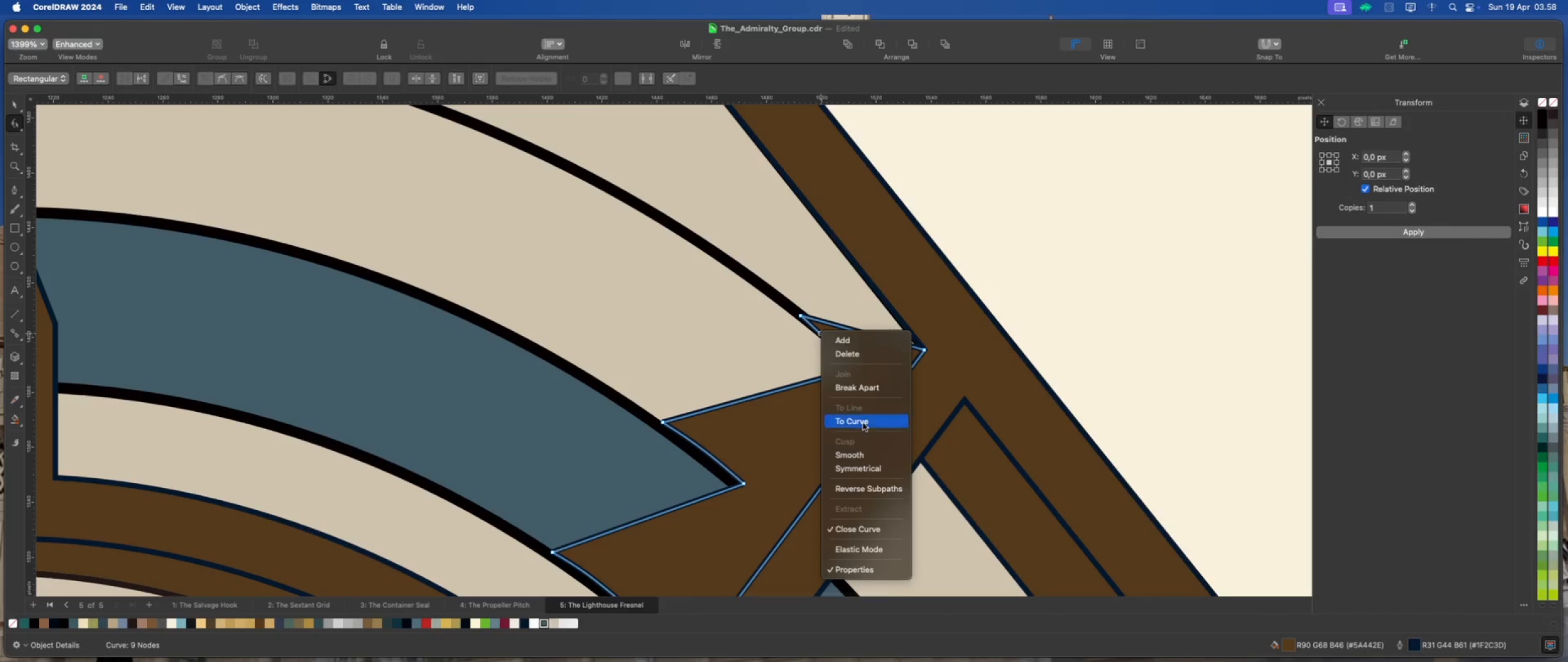 
scroll: coordinate [839, 351], scroll_direction: up, amount: 3.0
 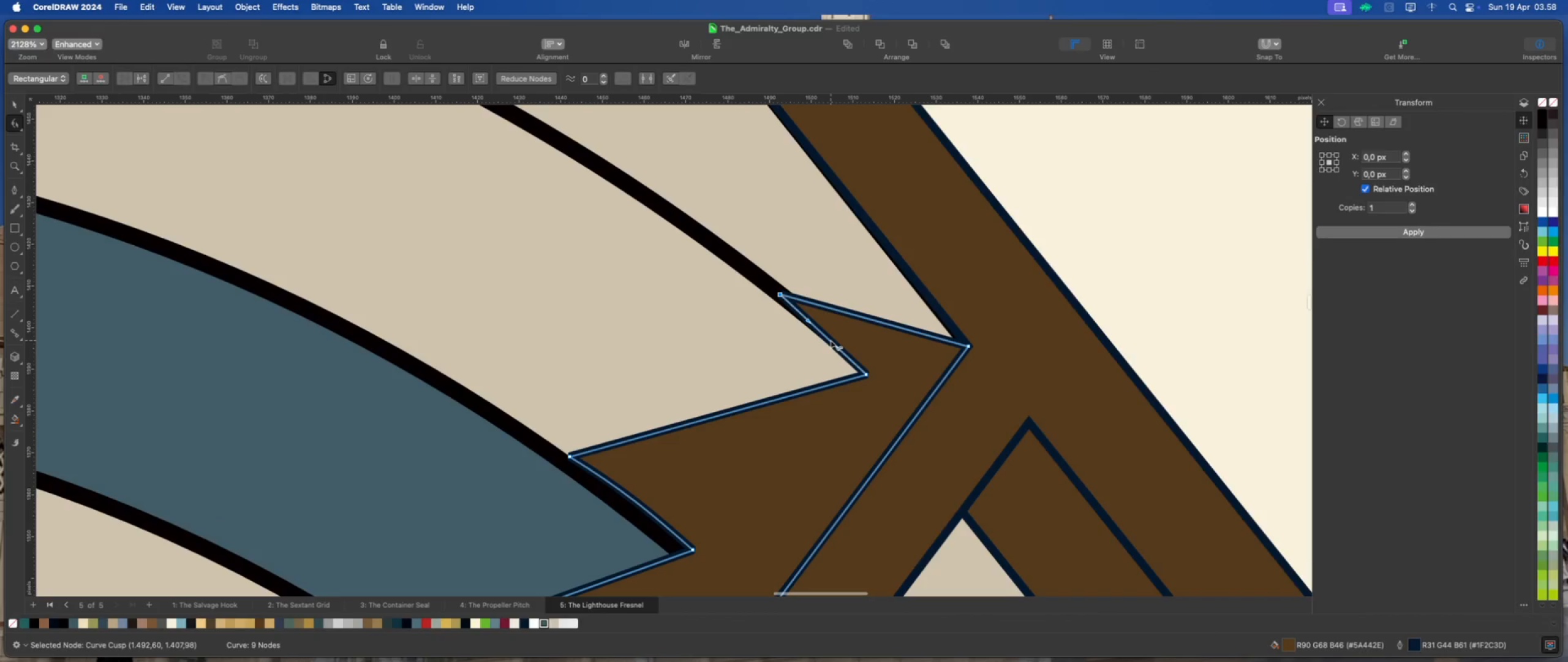 
left_click_drag(start_coordinate=[830, 340], to_coordinate=[832, 336])
 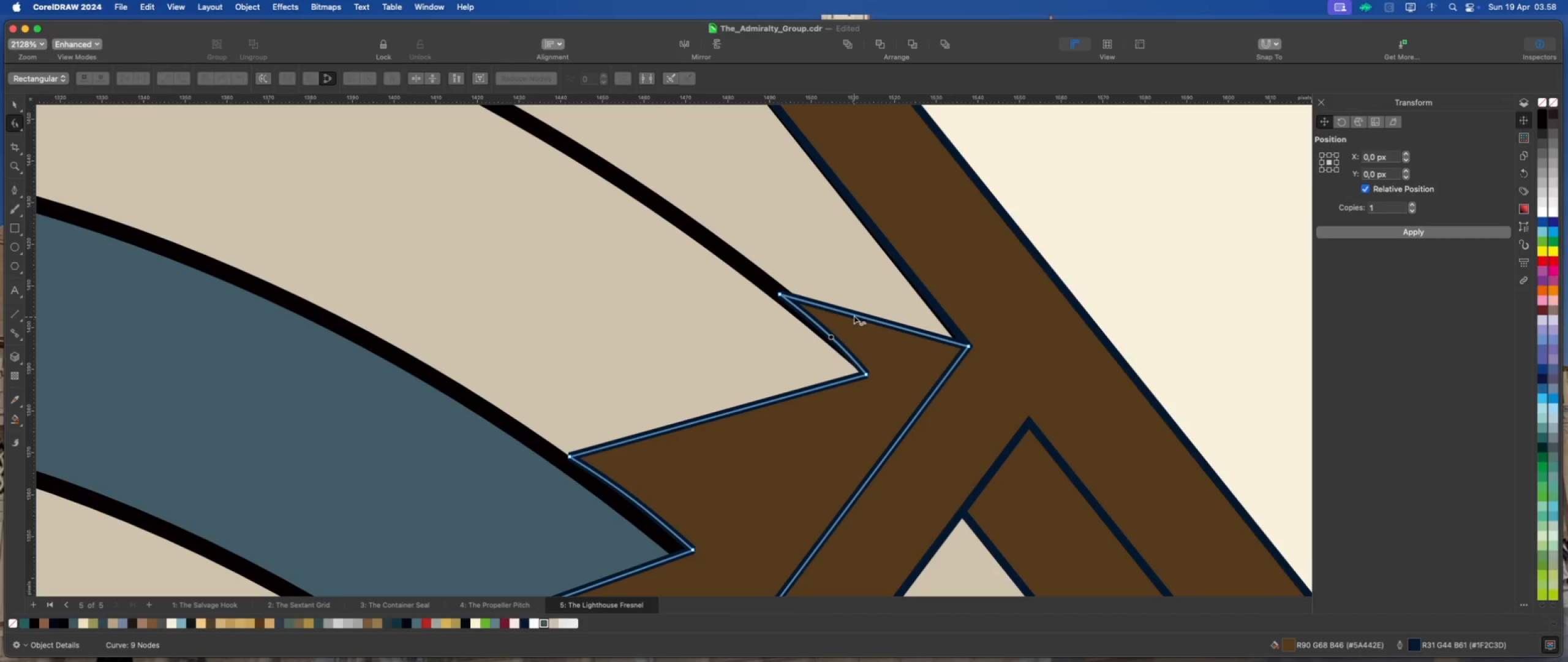 
left_click([854, 315])
 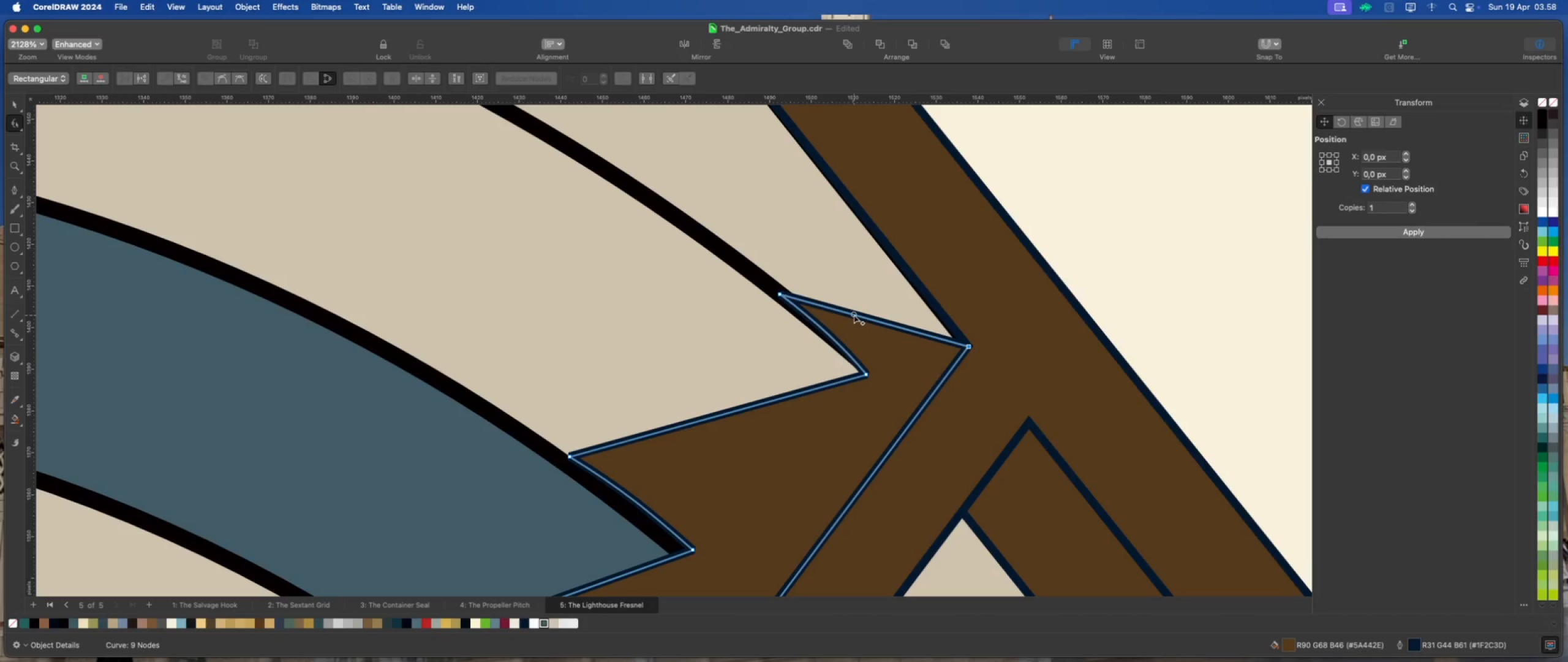 
double_click([854, 315])
 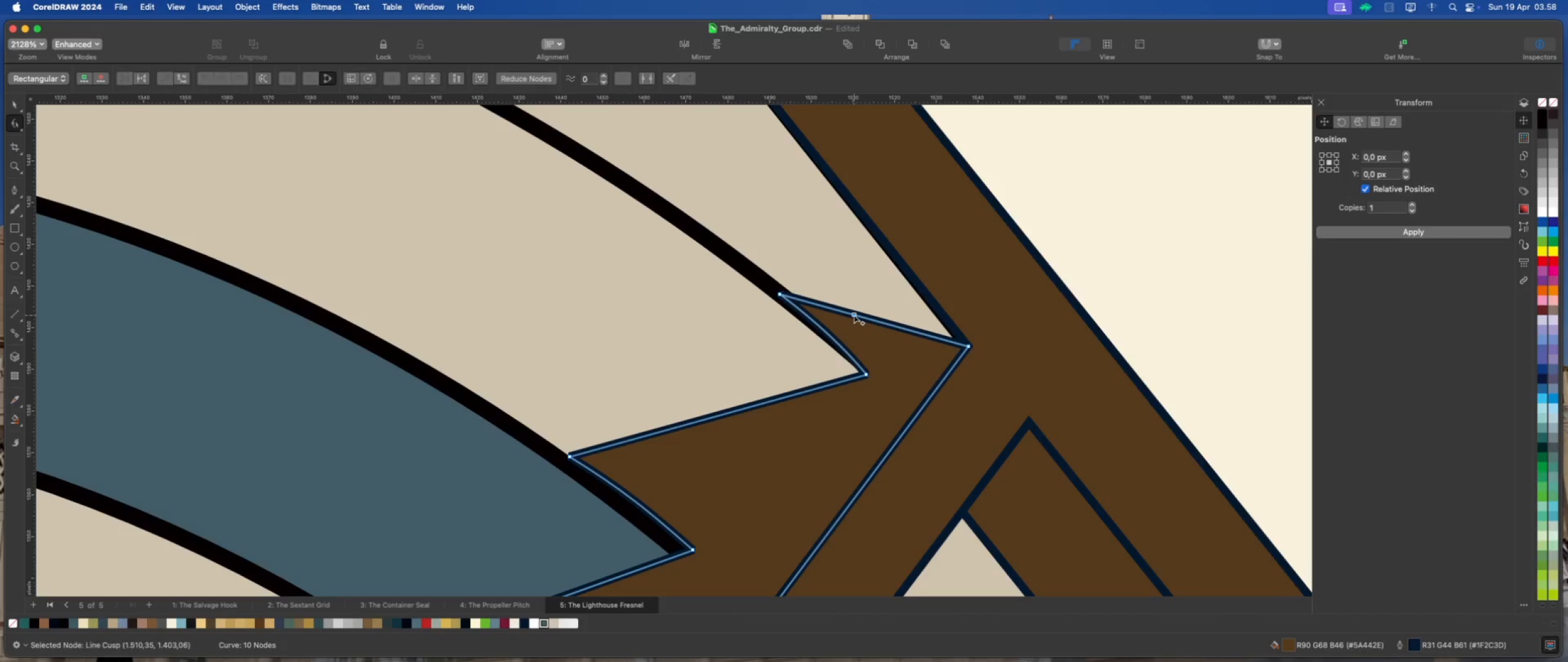 
left_click_drag(start_coordinate=[854, 315], to_coordinate=[922, 242])
 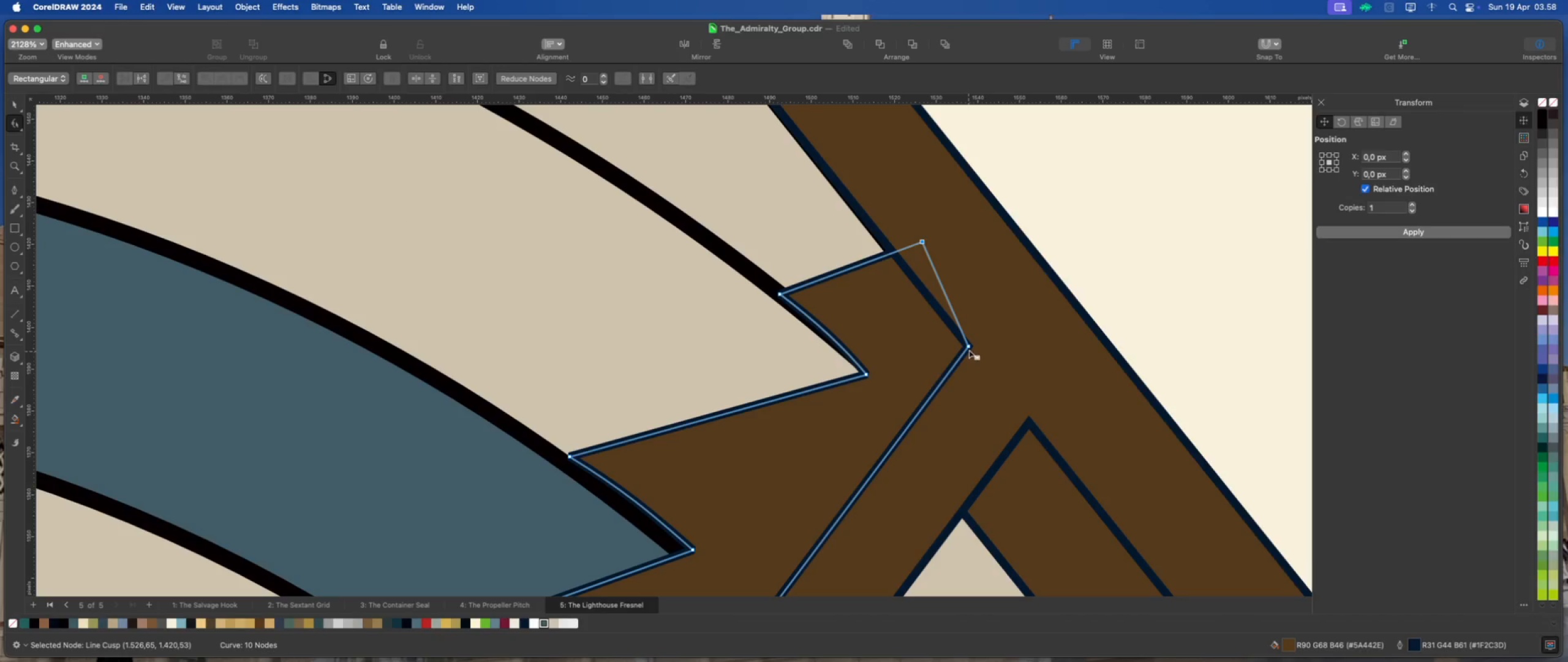 
left_click_drag(start_coordinate=[970, 346], to_coordinate=[997, 310])
 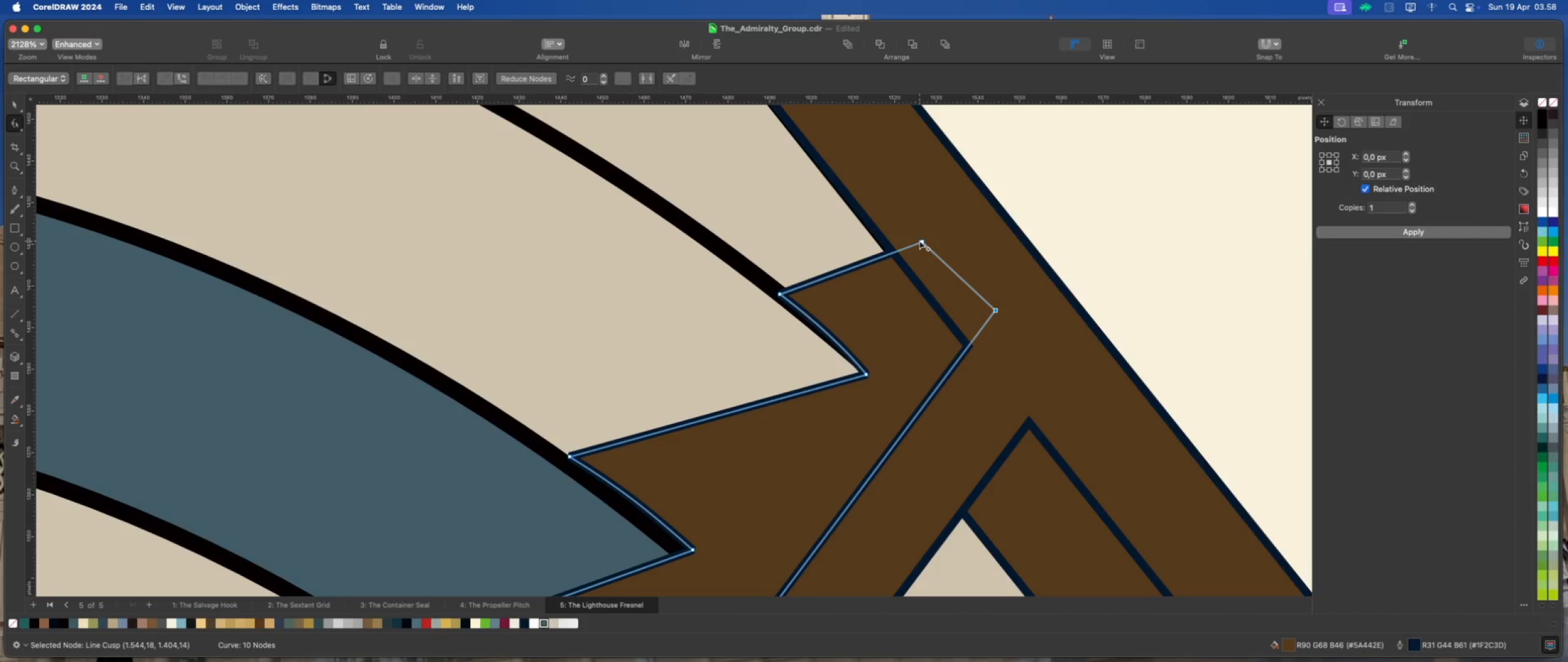 
scroll: coordinate [881, 374], scroll_direction: down, amount: 11.0
 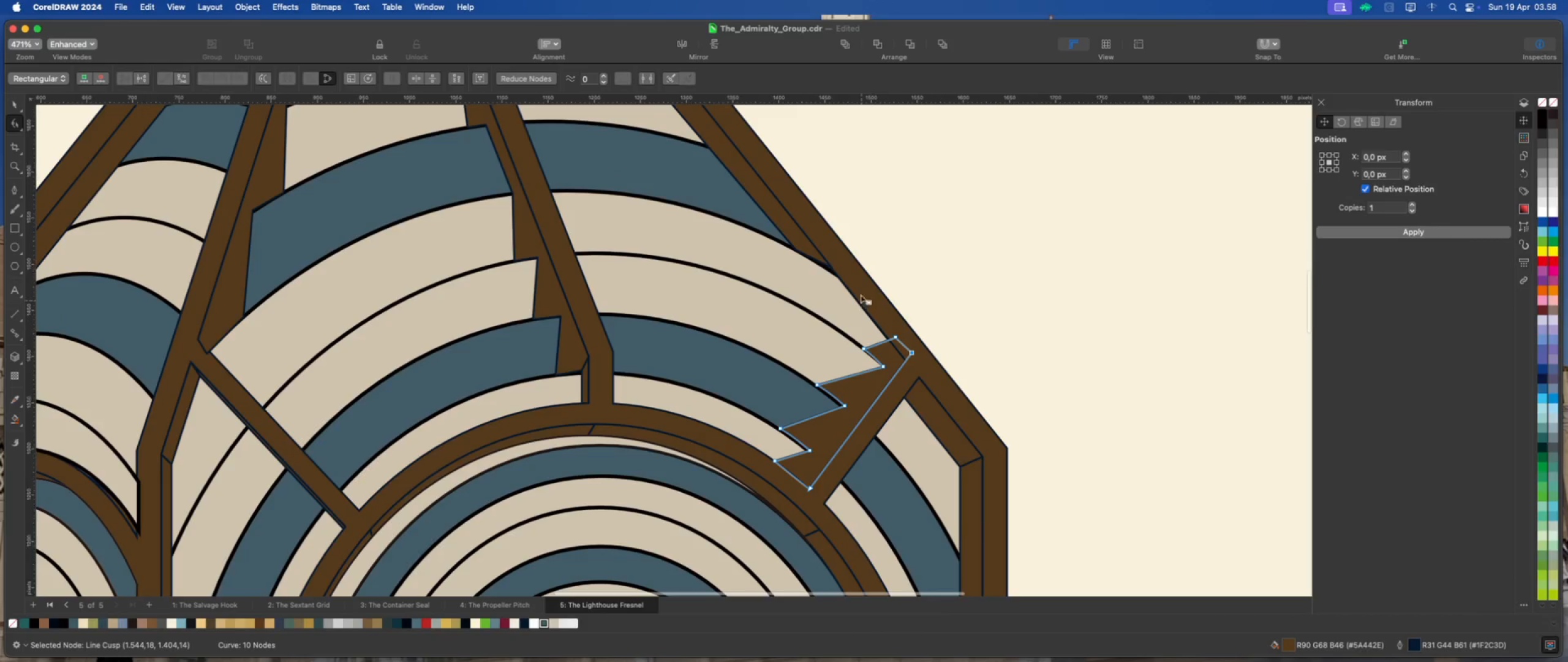 
scroll: coordinate [850, 272], scroll_direction: up, amount: 5.0
 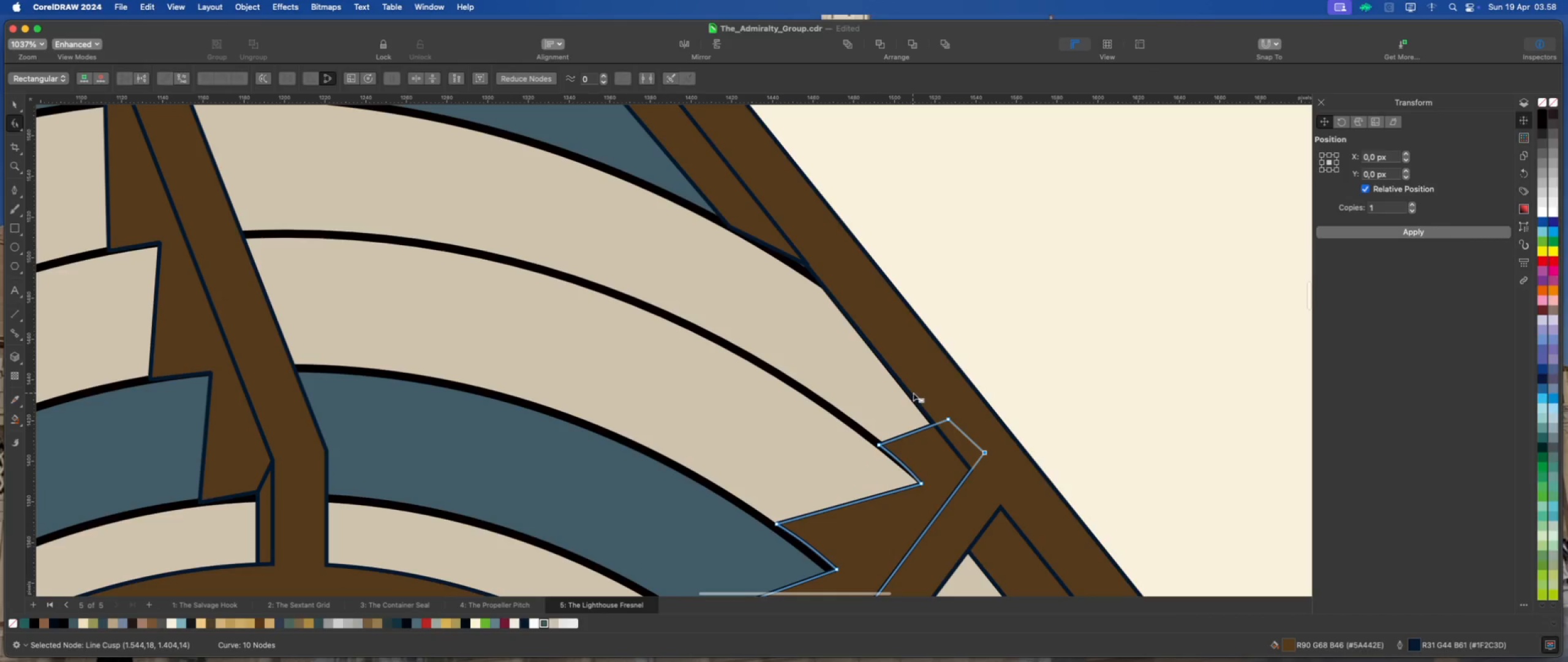 
left_click([913, 393])
 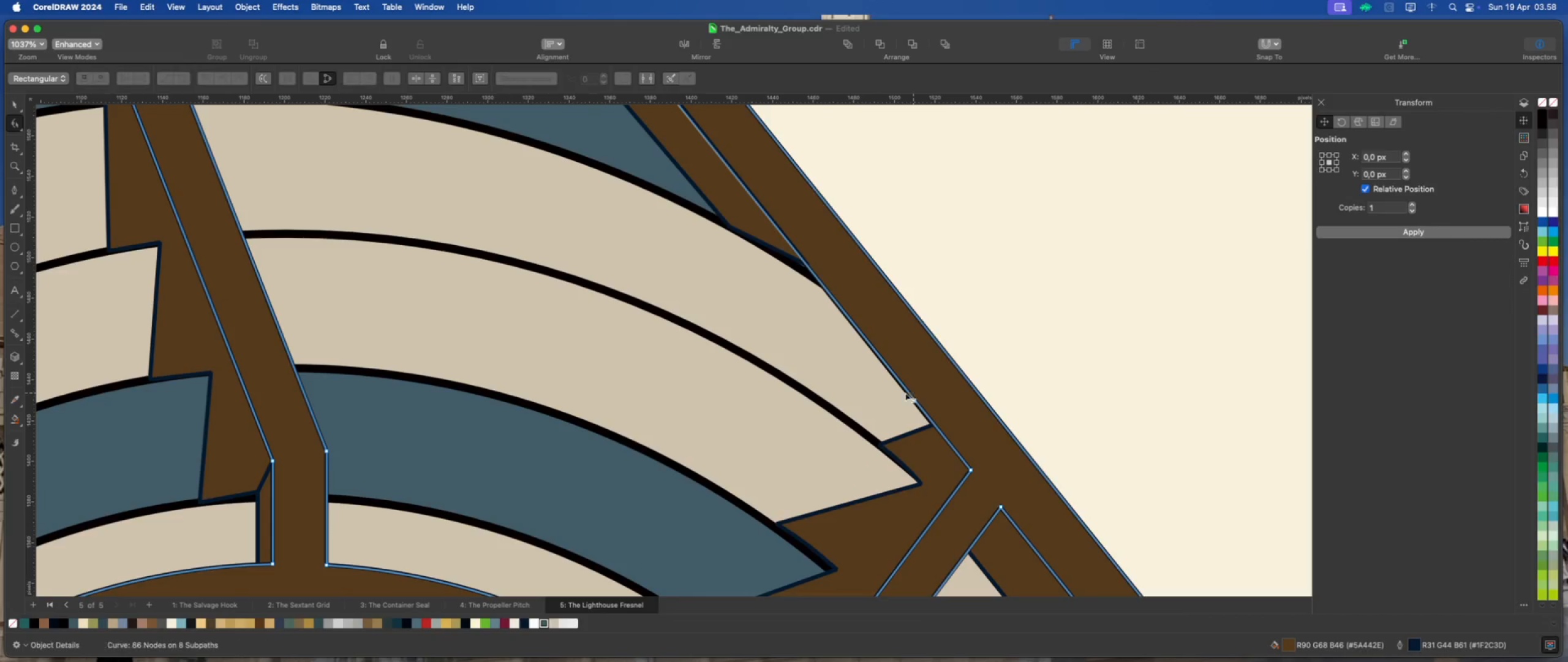 
scroll: coordinate [861, 409], scroll_direction: down, amount: 5.0
 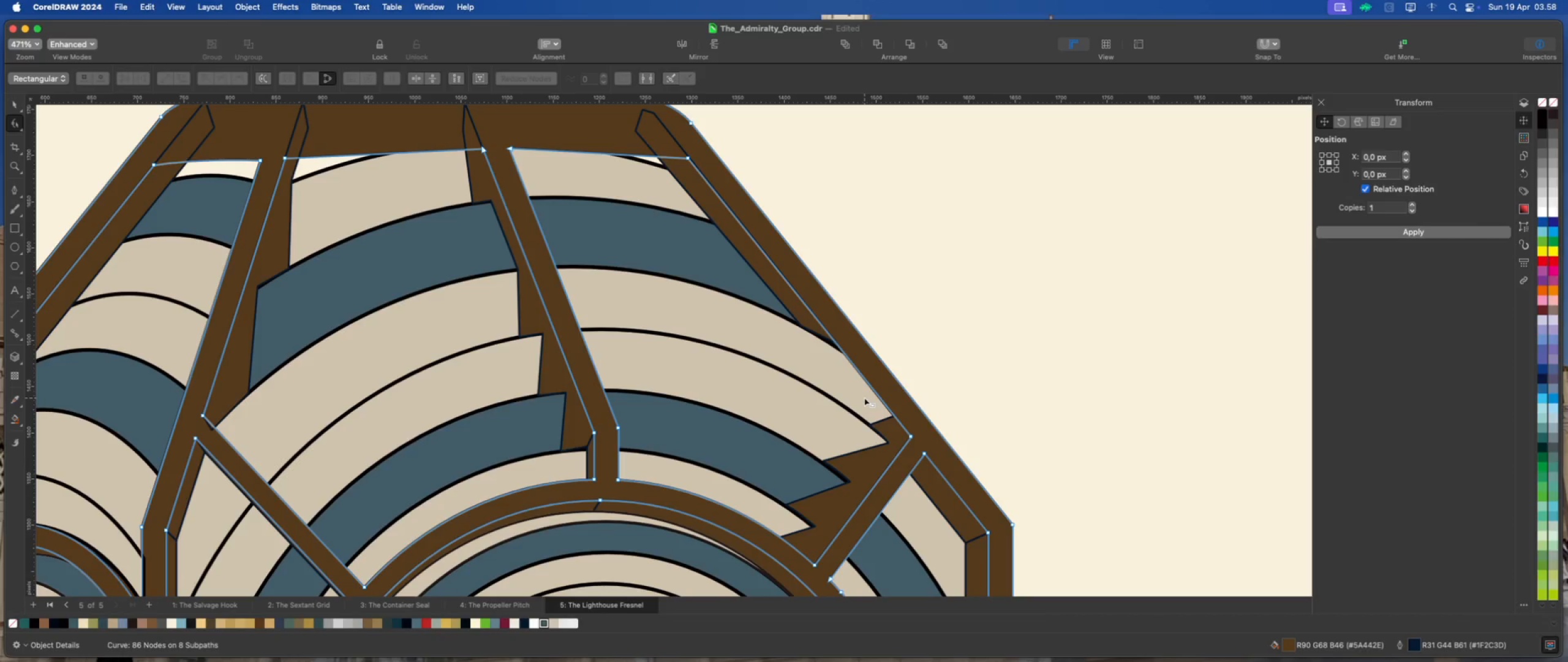 
scroll: coordinate [859, 392], scroll_direction: up, amount: 2.0
 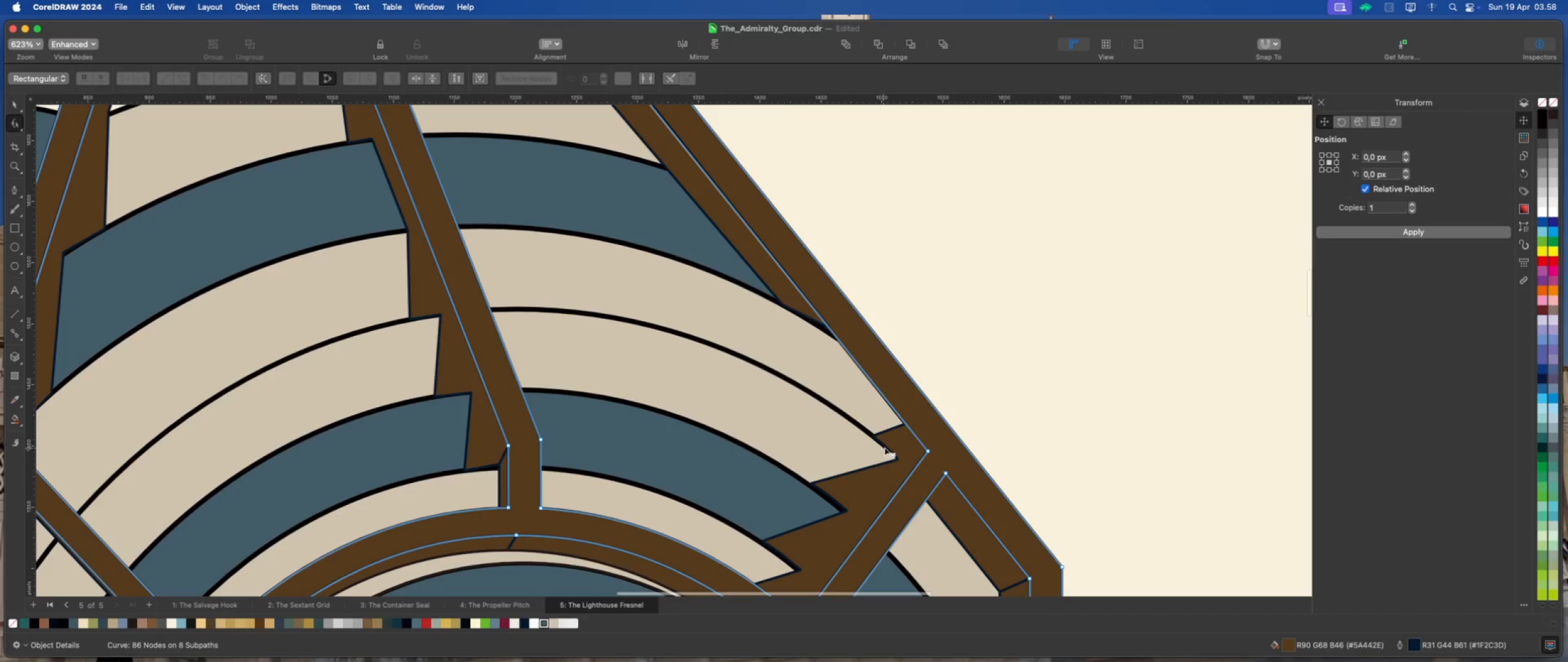 
left_click([889, 447])
 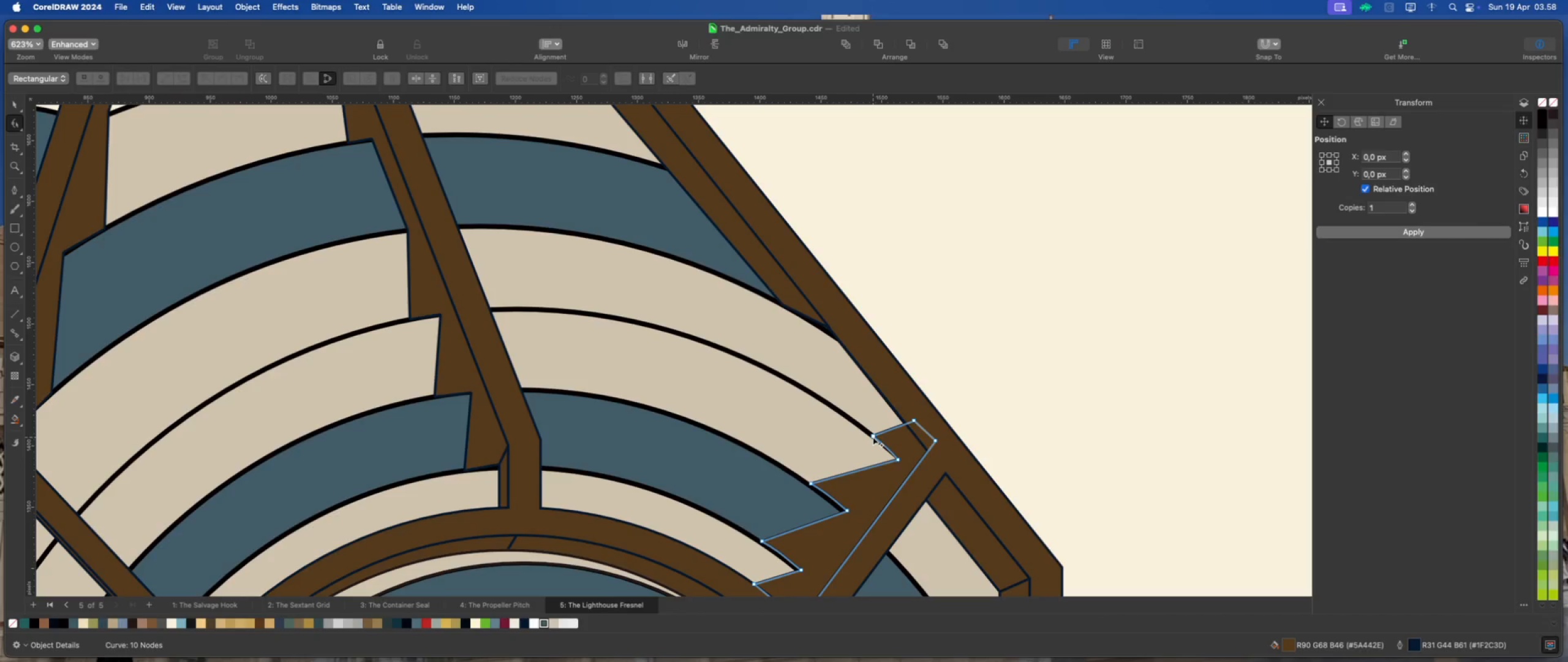 
left_click_drag(start_coordinate=[872, 435], to_coordinate=[821, 398])
 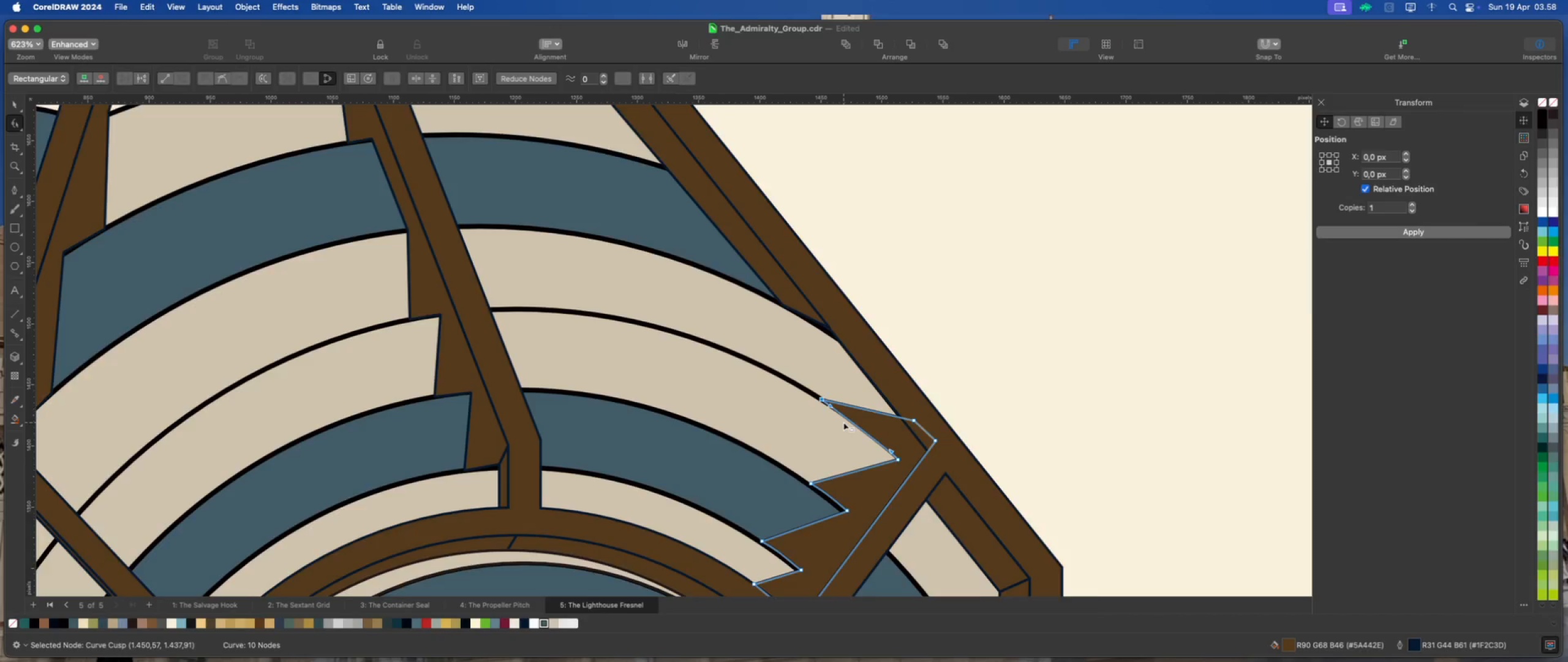 
scroll: coordinate [843, 422], scroll_direction: up, amount: 1.0
 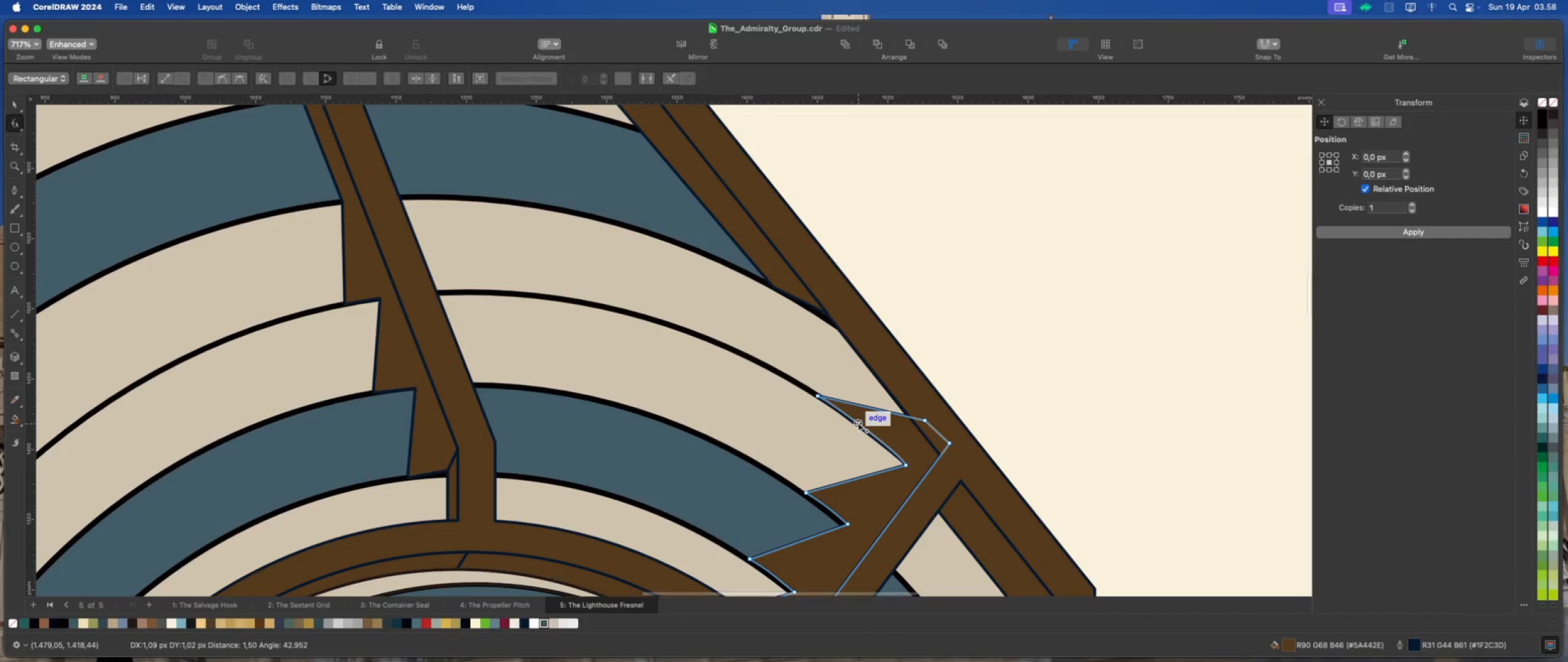 
left_click_drag(start_coordinate=[815, 396], to_coordinate=[808, 389])
 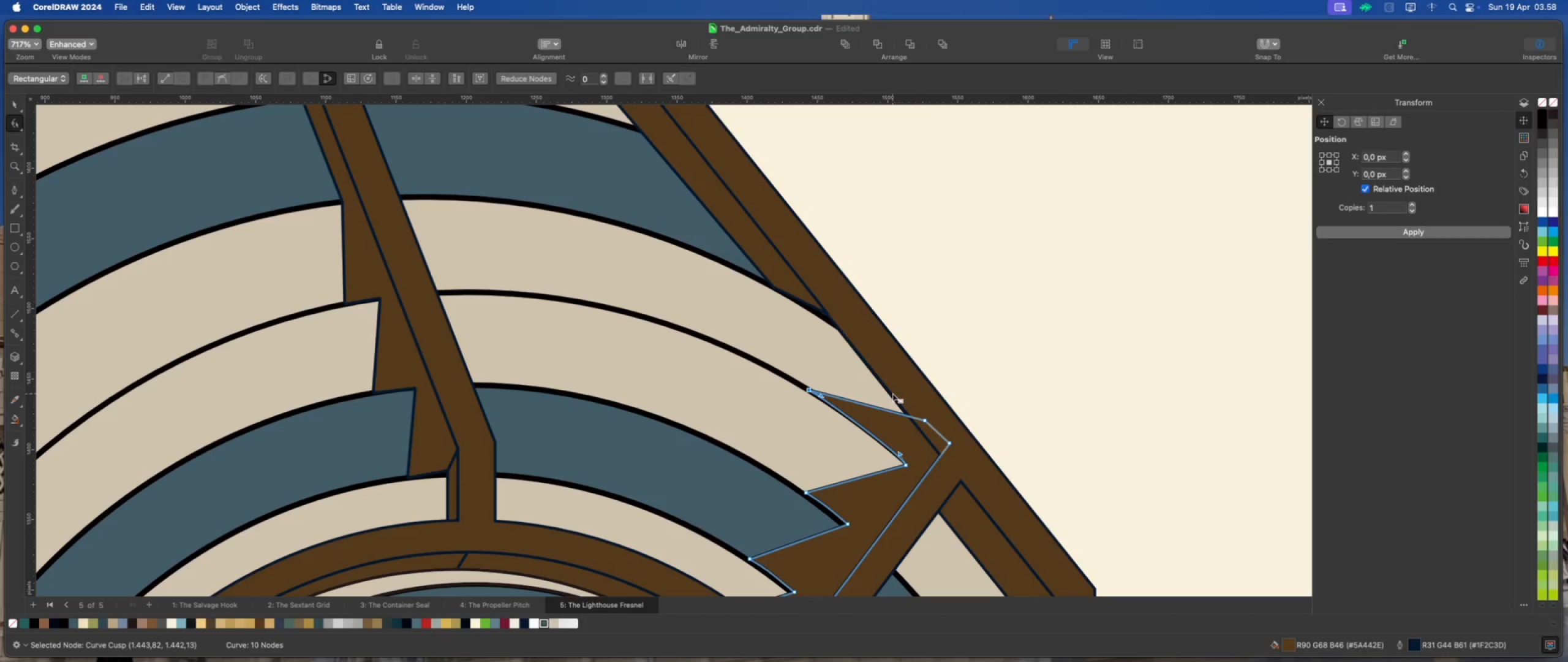 
left_click_drag(start_coordinate=[926, 421], to_coordinate=[869, 349])
 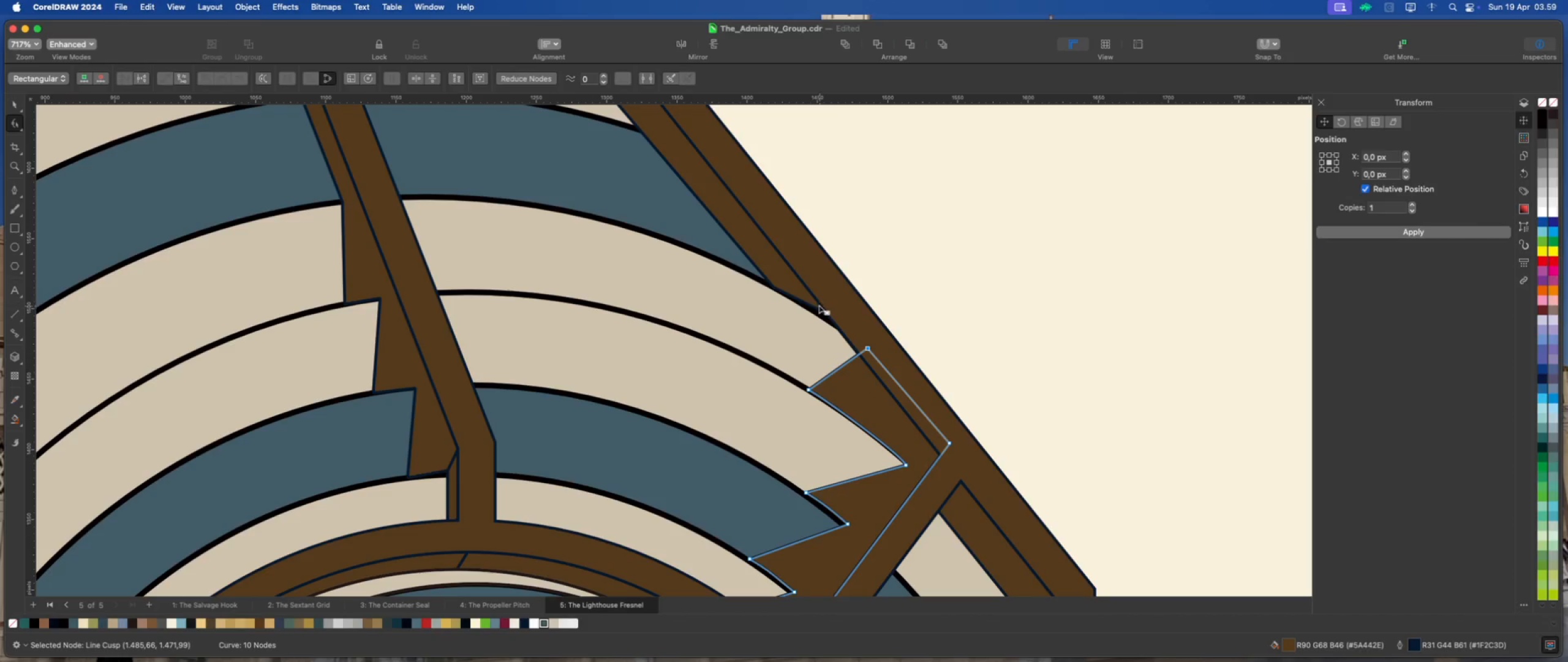 
left_click([803, 299])
 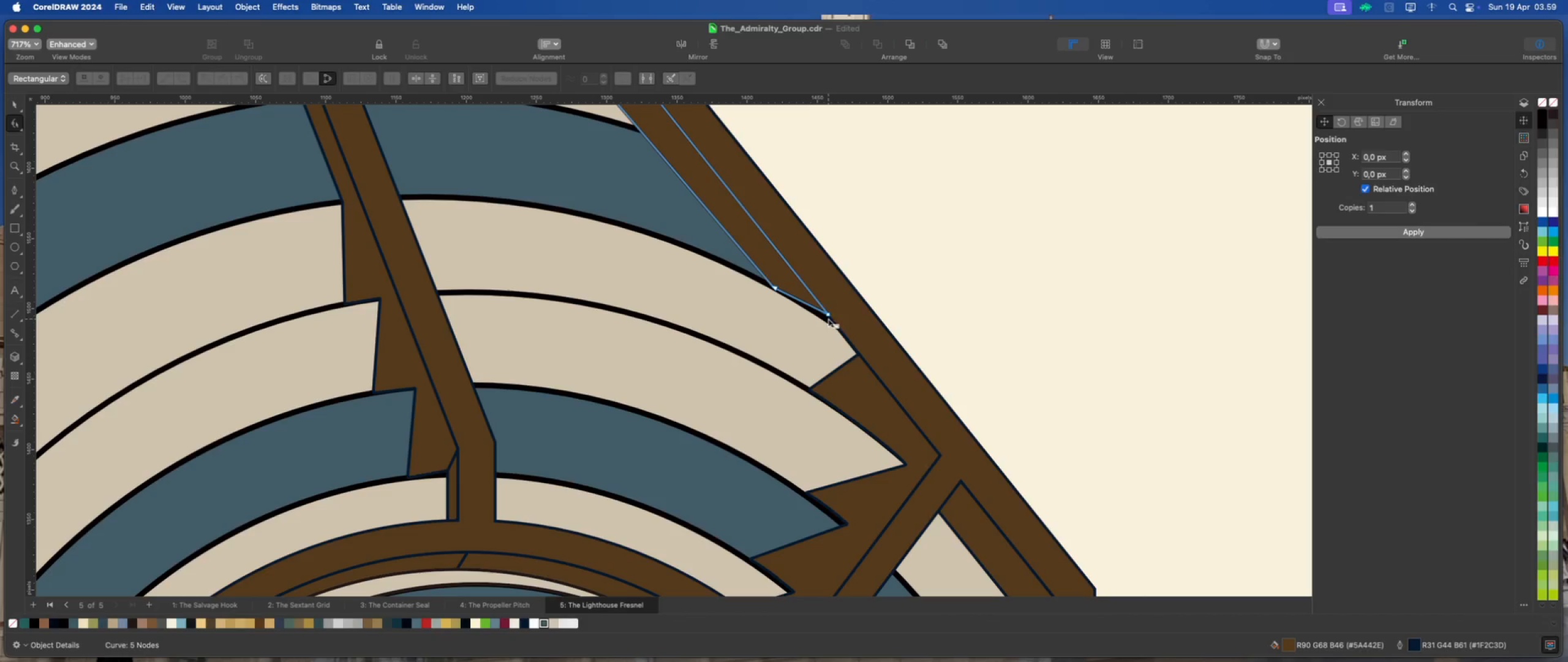 
left_click_drag(start_coordinate=[830, 314], to_coordinate=[845, 329])
 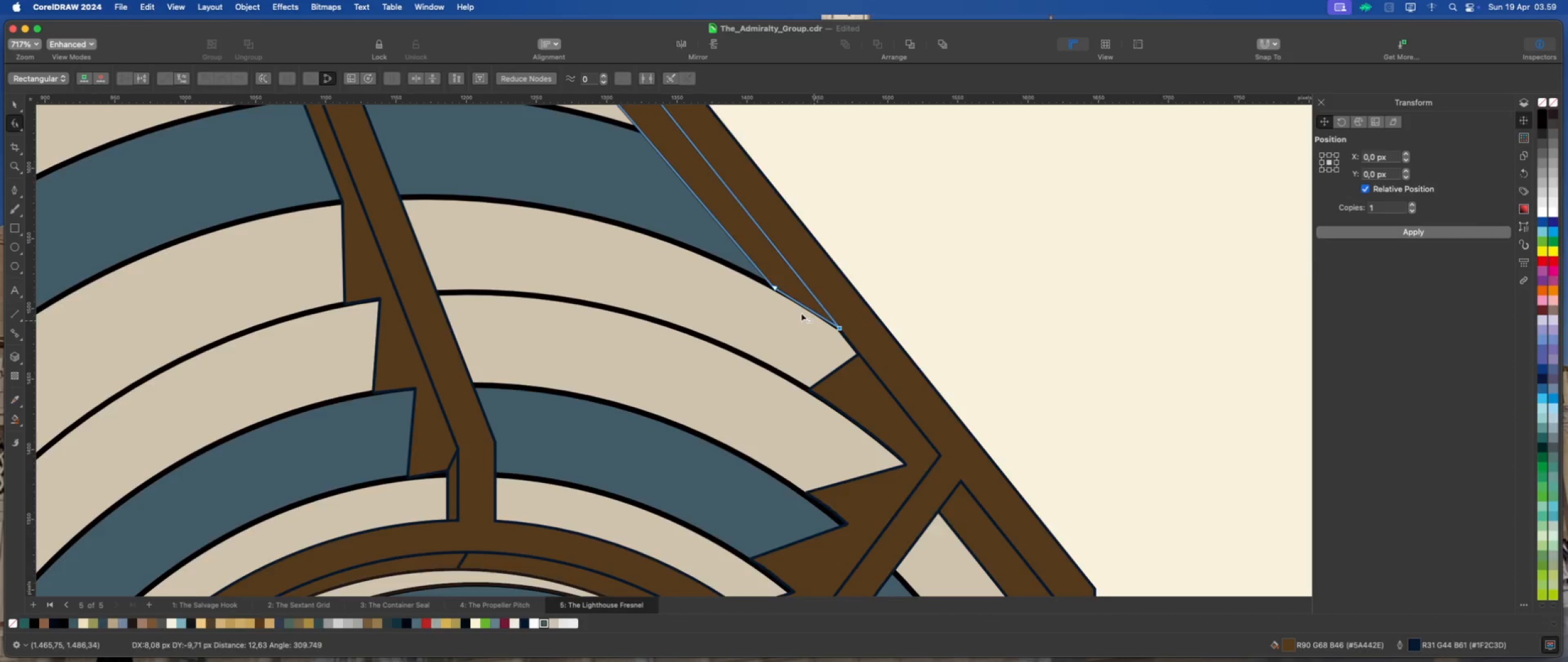 
scroll: coordinate [801, 308], scroll_direction: up, amount: 5.0
 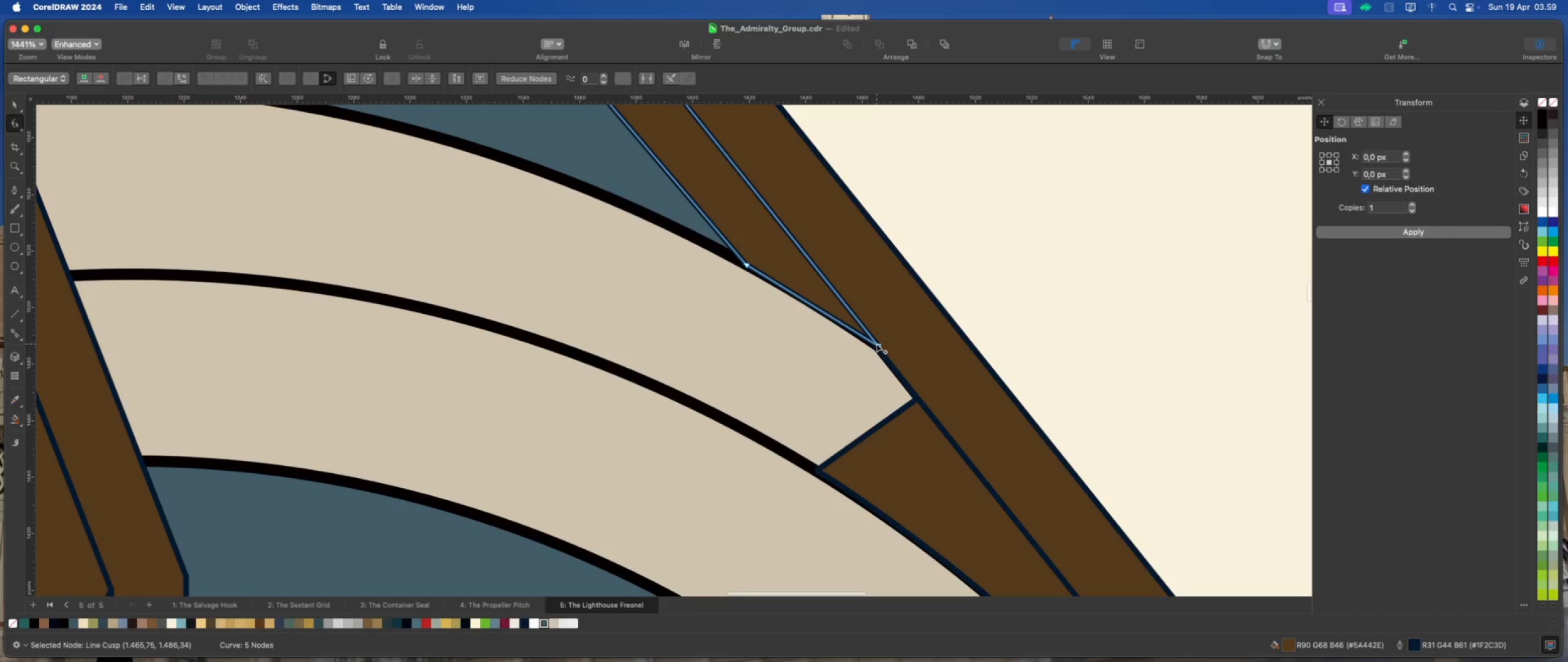 
left_click_drag(start_coordinate=[880, 344], to_coordinate=[861, 323])
 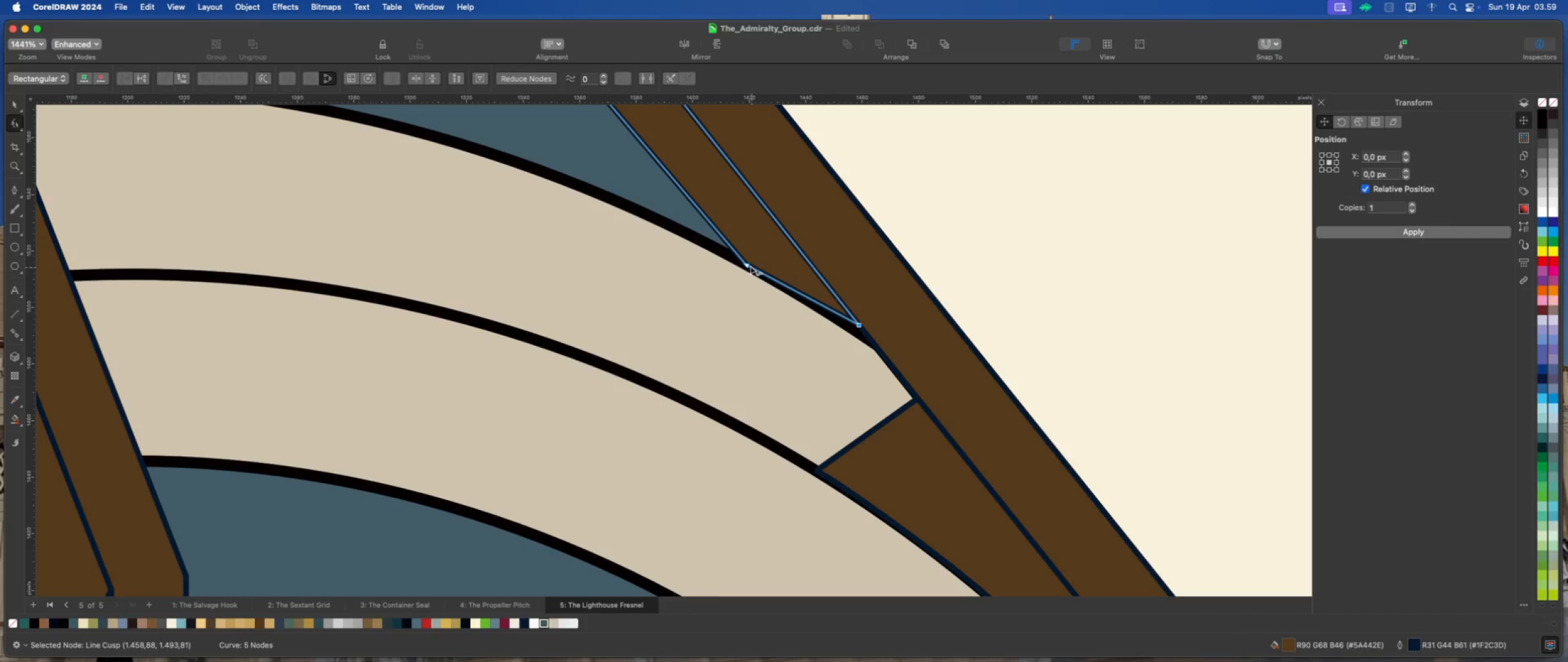 
left_click_drag(start_coordinate=[748, 265], to_coordinate=[736, 253])
 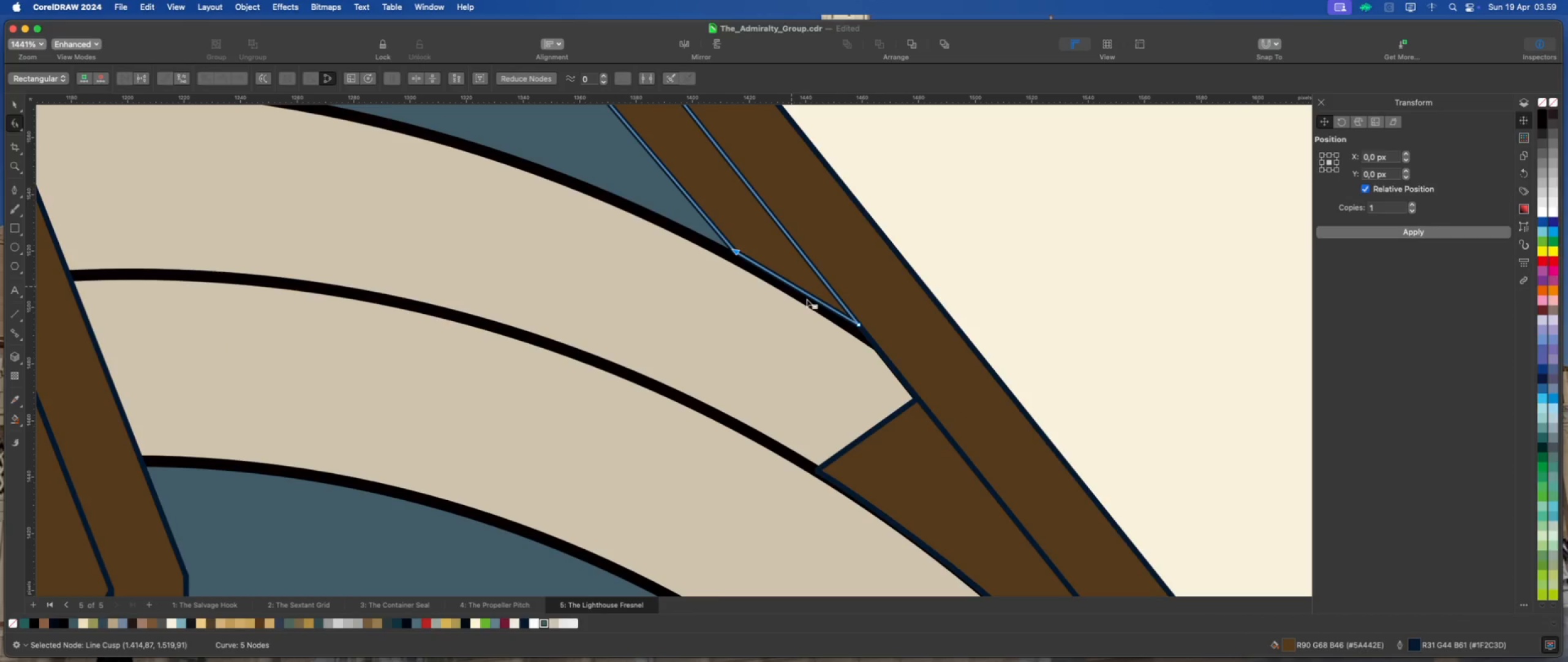 
scroll: coordinate [839, 382], scroll_direction: down, amount: 9.0
 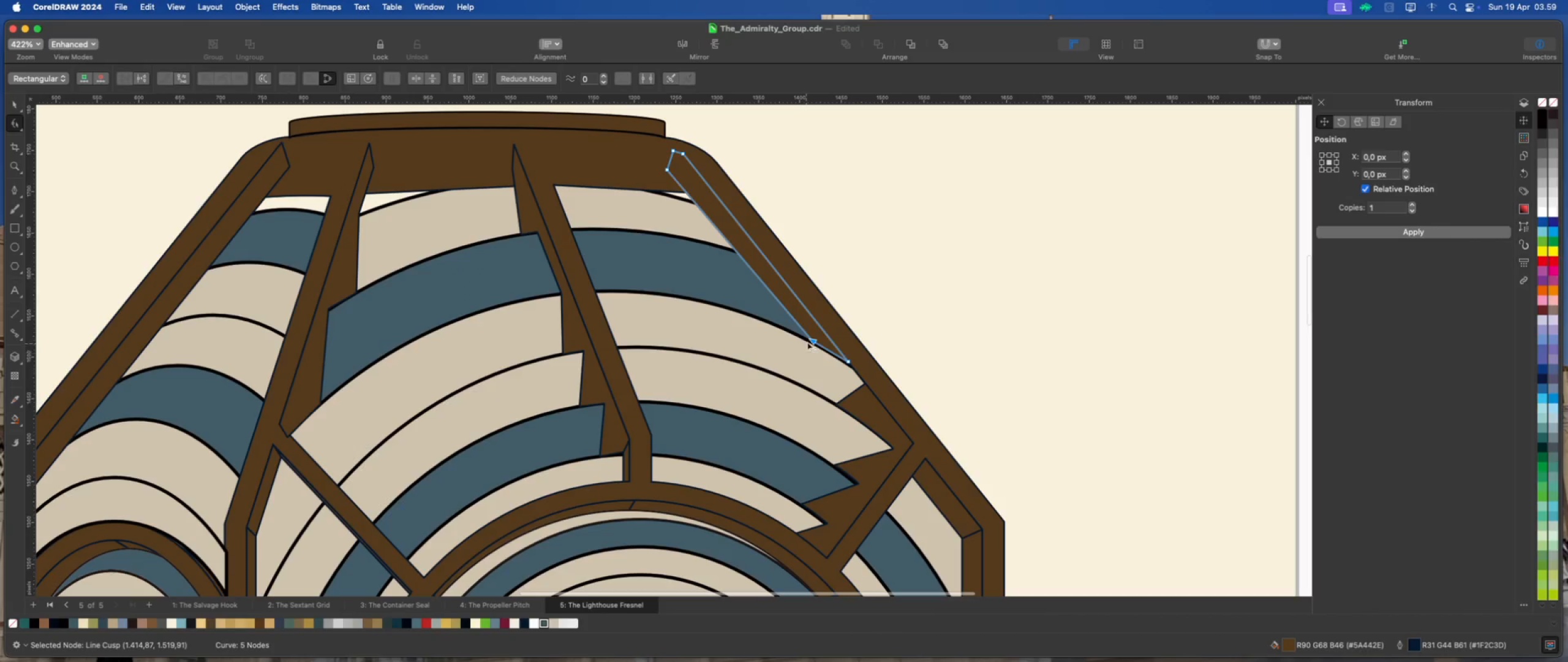 
scroll: coordinate [788, 272], scroll_direction: up, amount: 2.0
 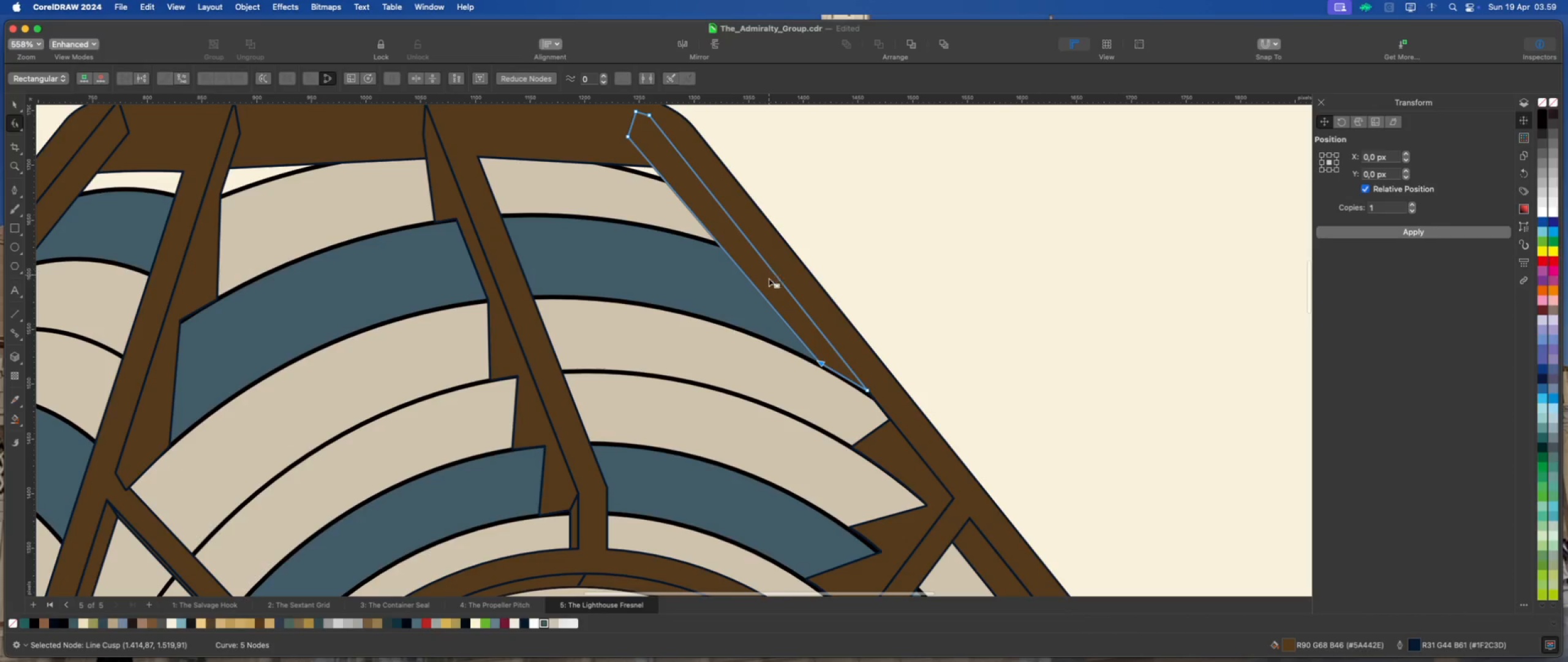 
scroll: coordinate [787, 399], scroll_direction: down, amount: 13.0
 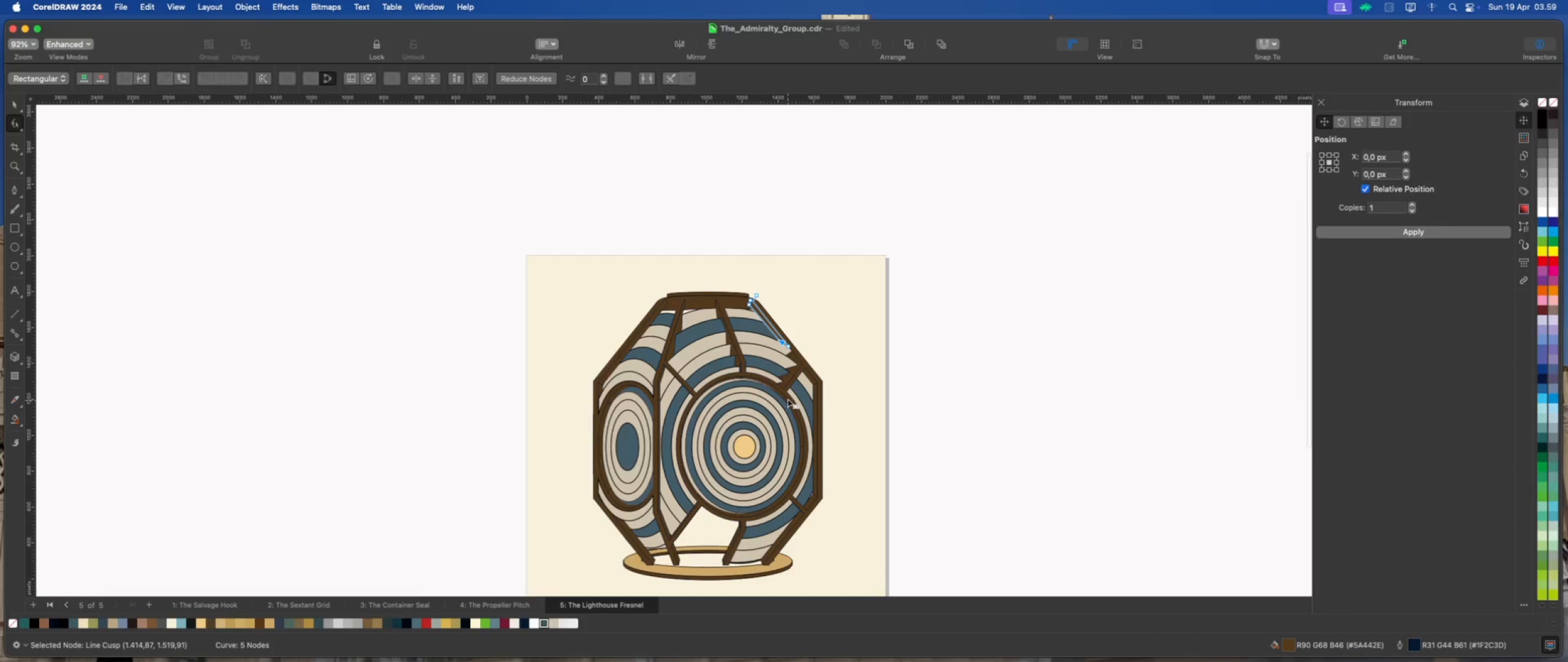 
scroll: coordinate [792, 343], scroll_direction: up, amount: 18.0
 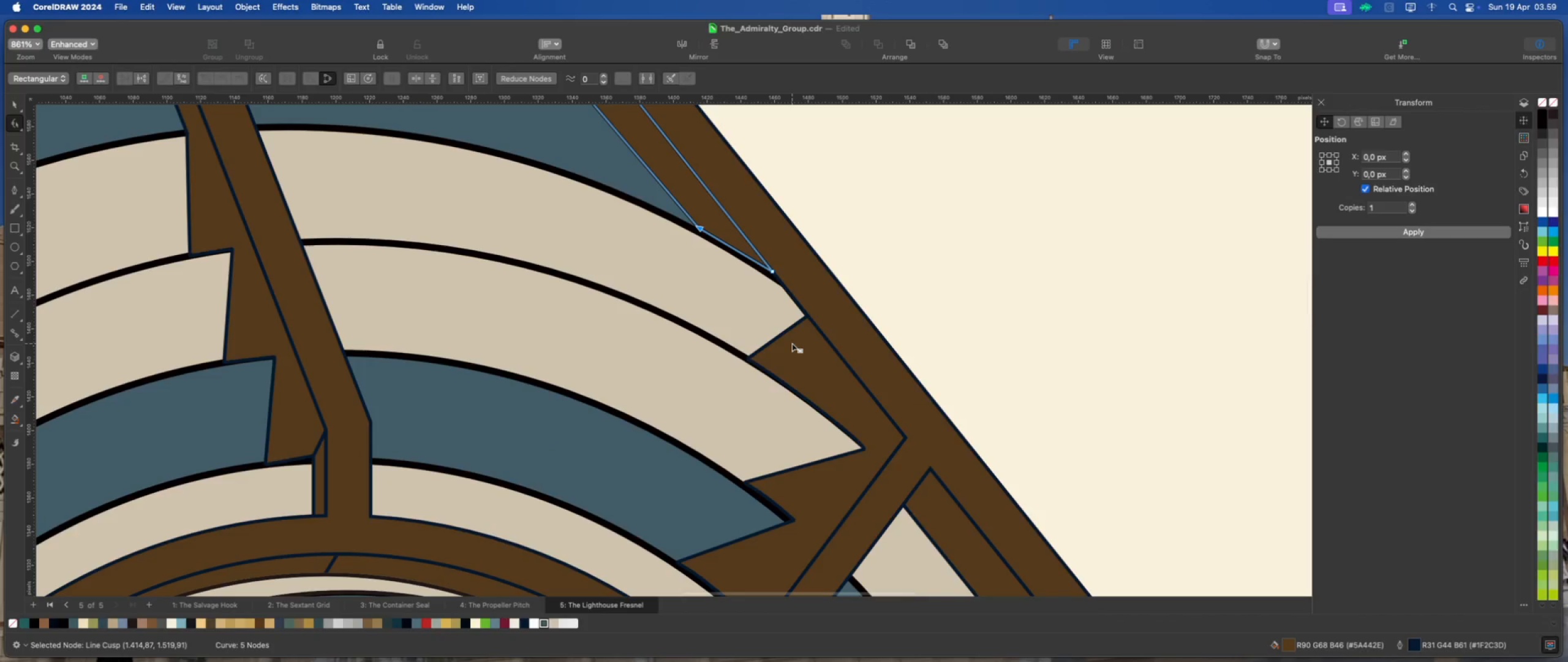 
left_click([775, 316])
 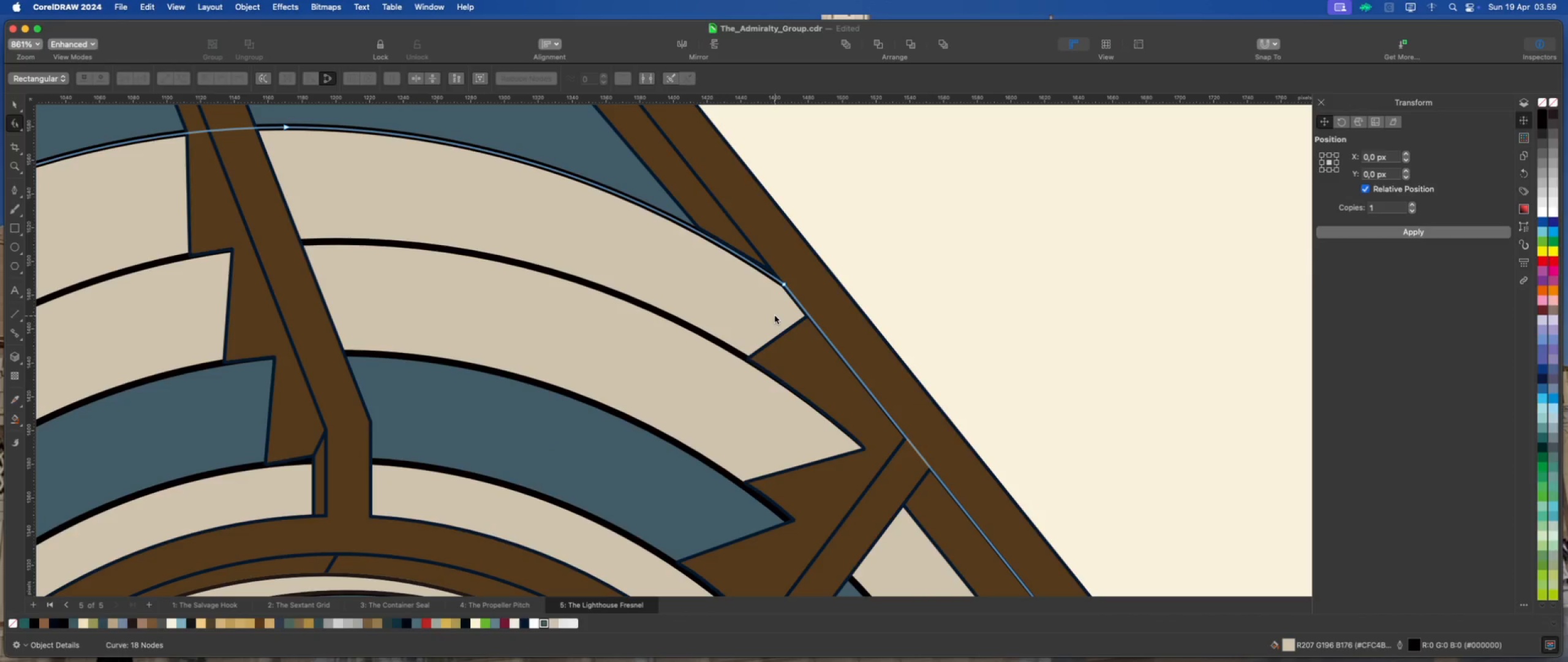 
scroll: coordinate [775, 316], scroll_direction: down, amount: 6.0
 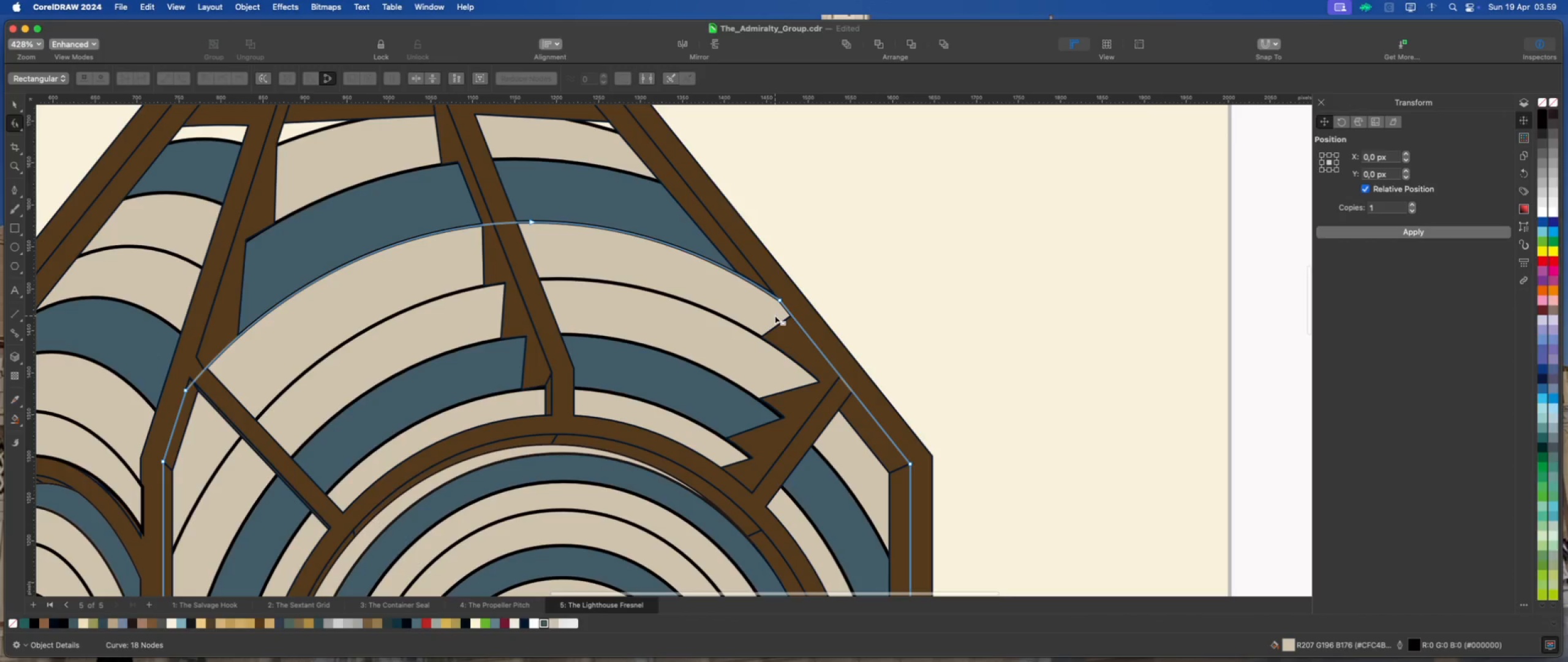 
scroll: coordinate [785, 303], scroll_direction: up, amount: 5.0
 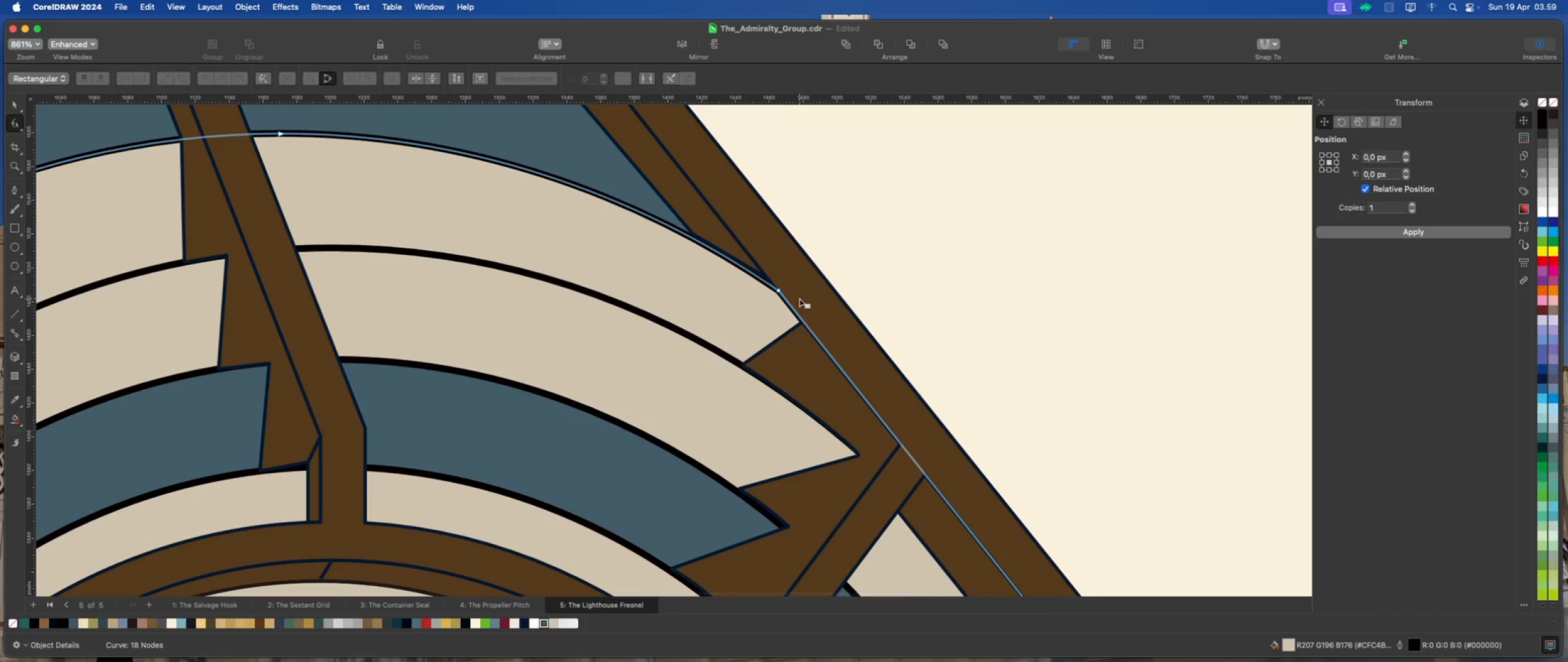 
left_click([799, 299])
 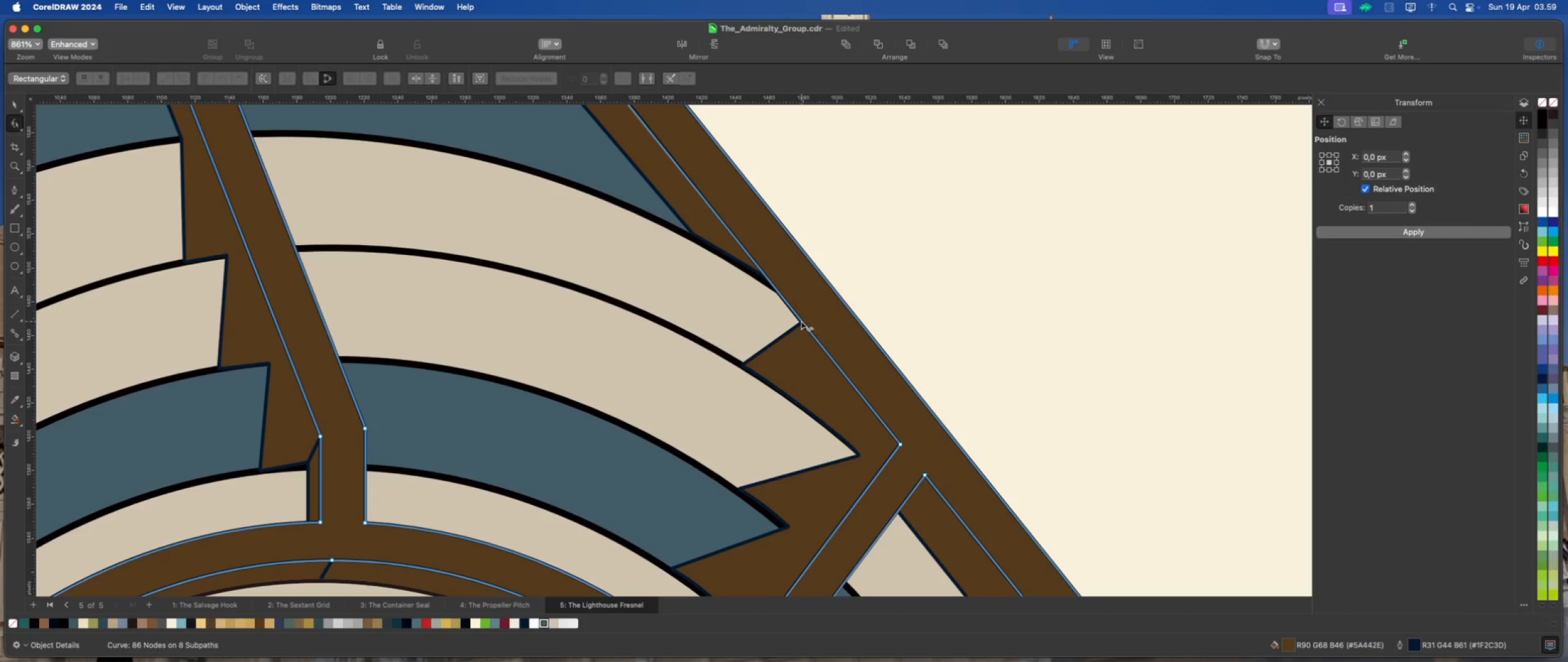 
double_click([801, 321])
 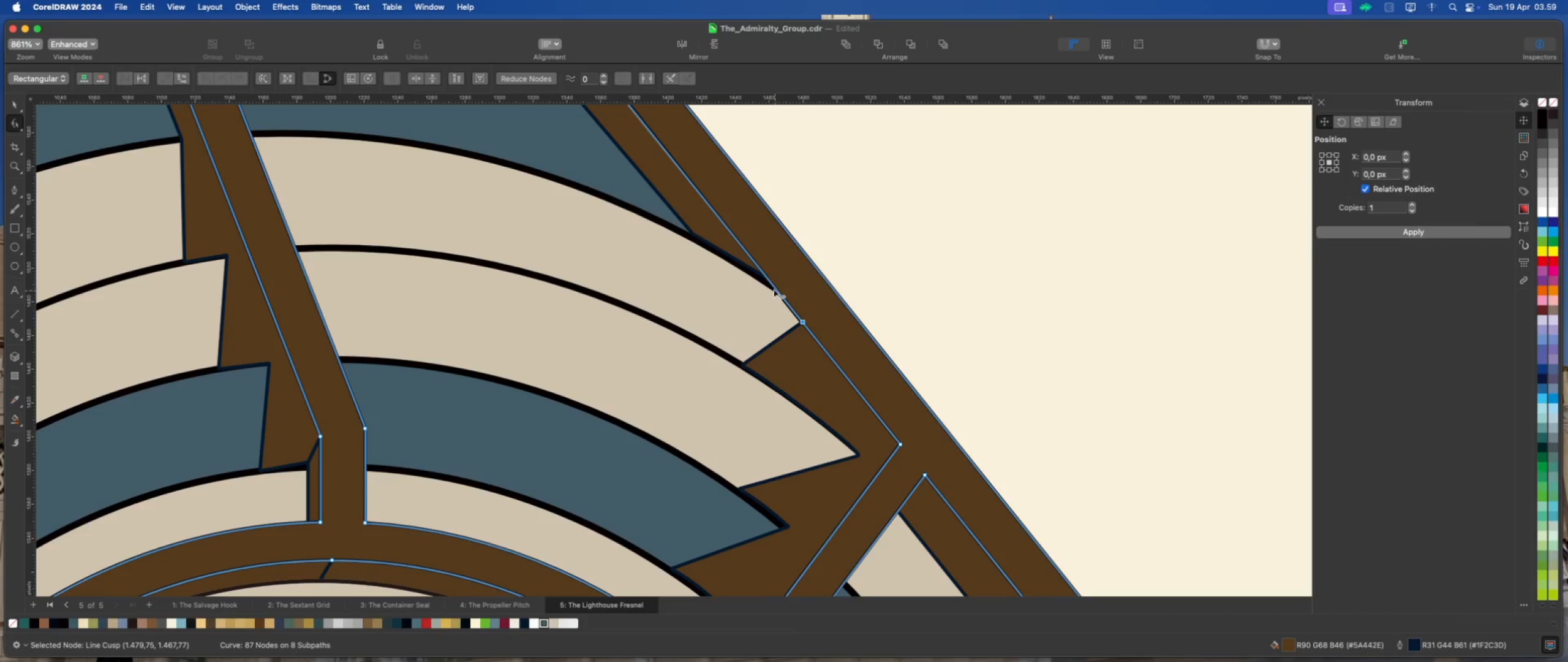 
double_click([772, 284])
 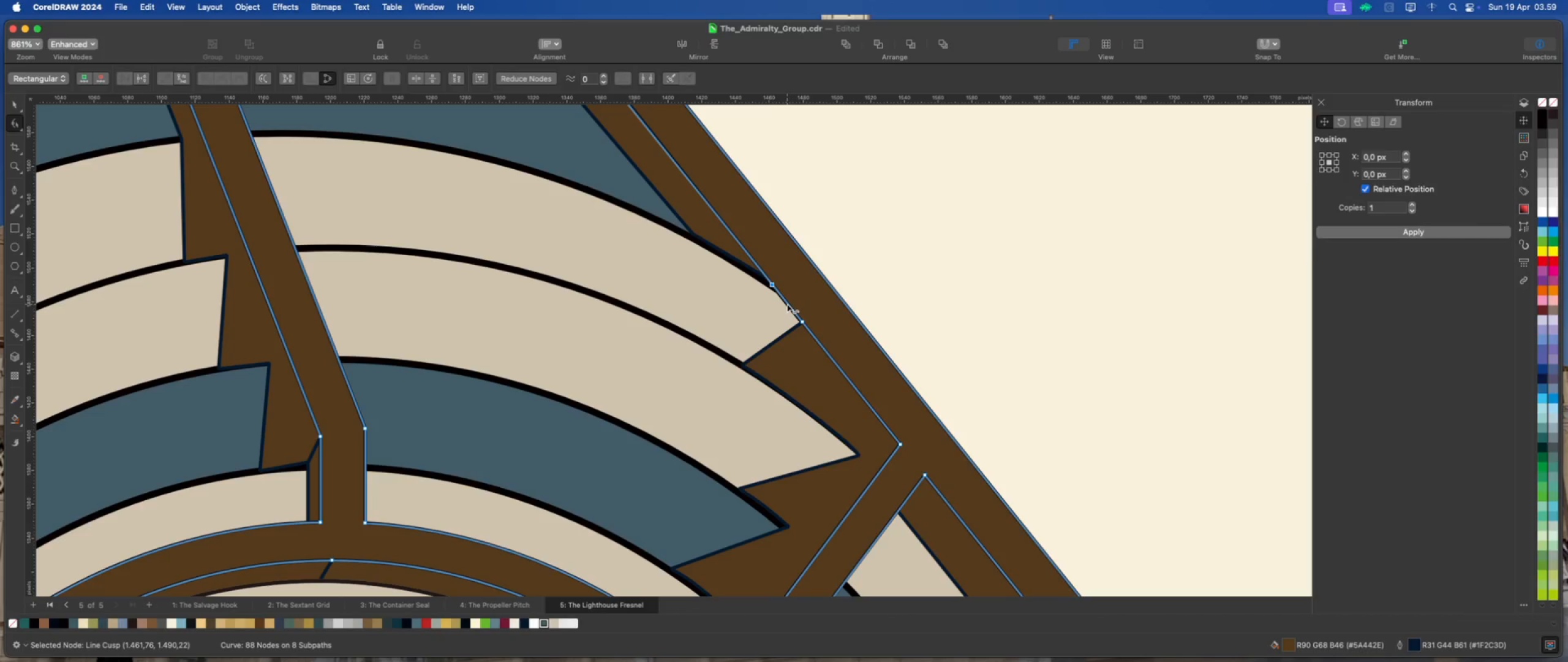 
double_click([787, 304])
 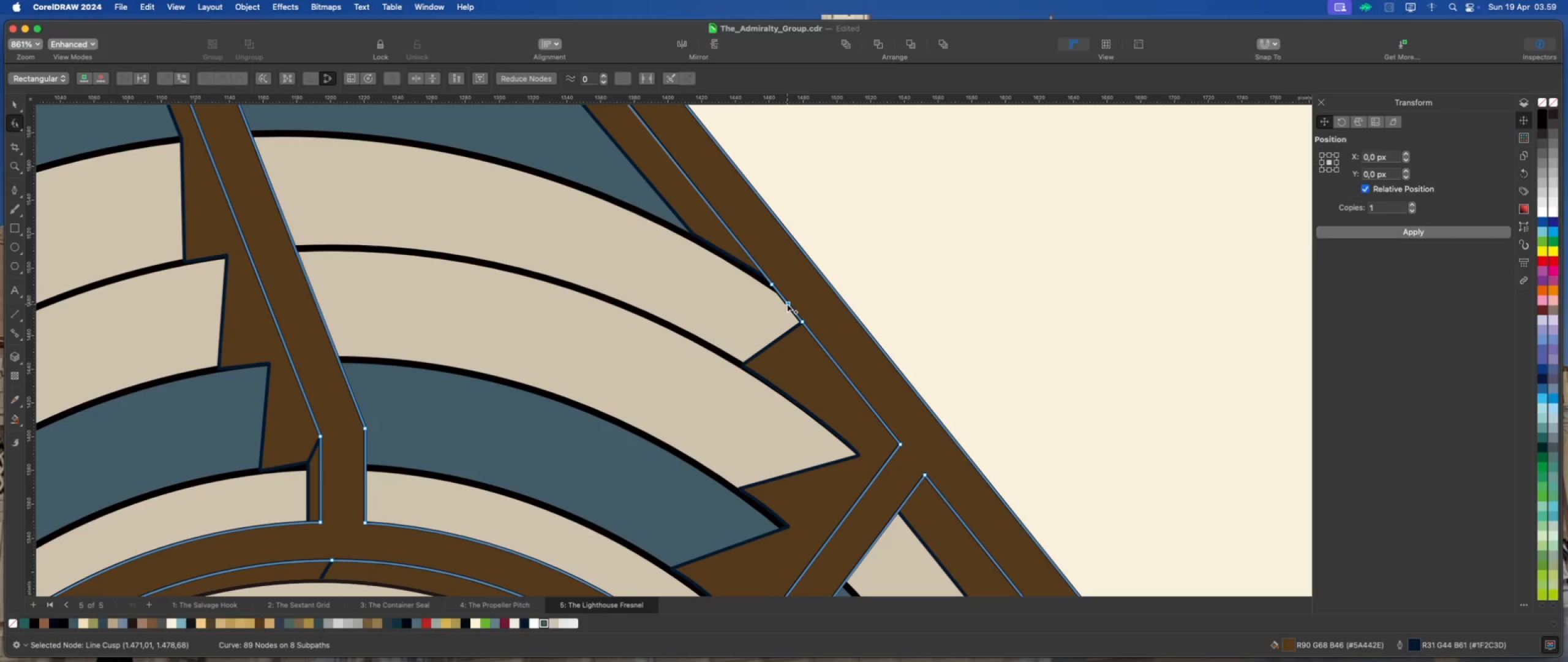 
left_click_drag(start_coordinate=[787, 304], to_coordinate=[819, 311])
 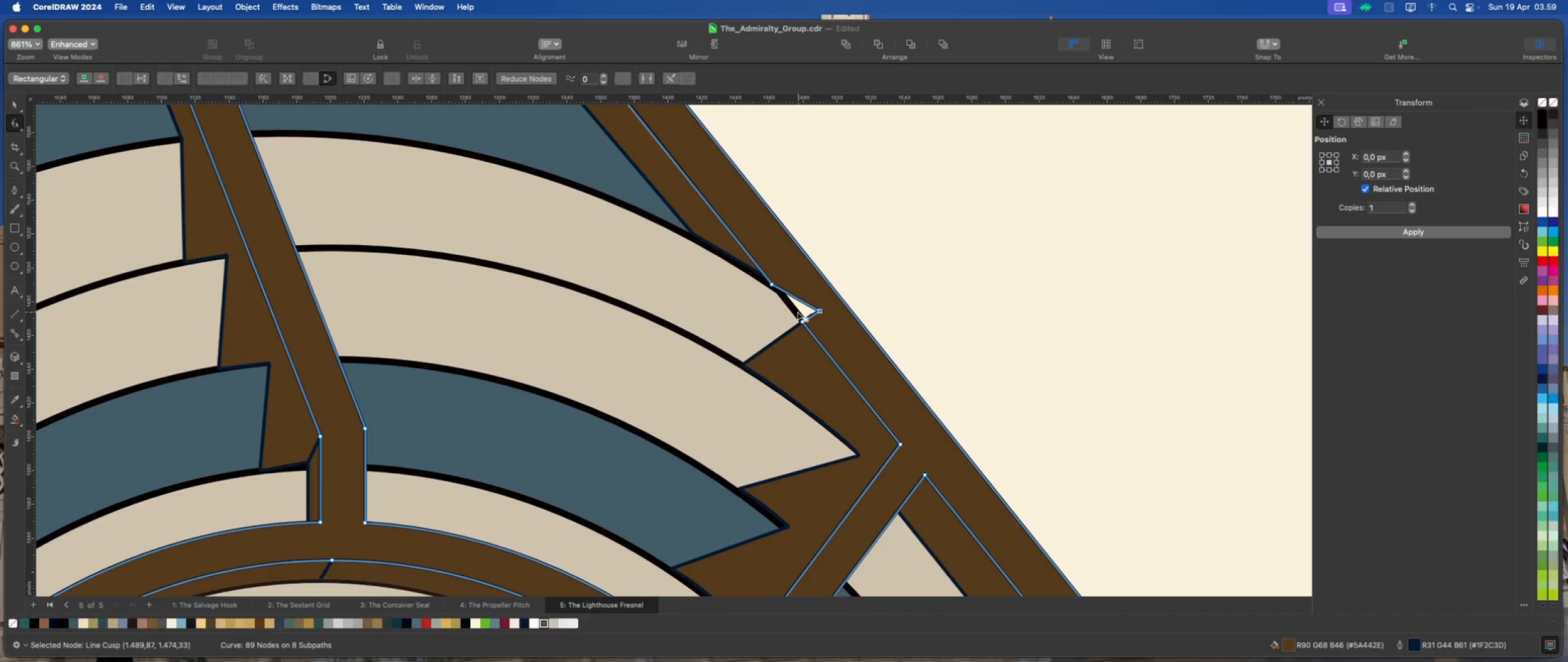 
left_click([794, 310])
 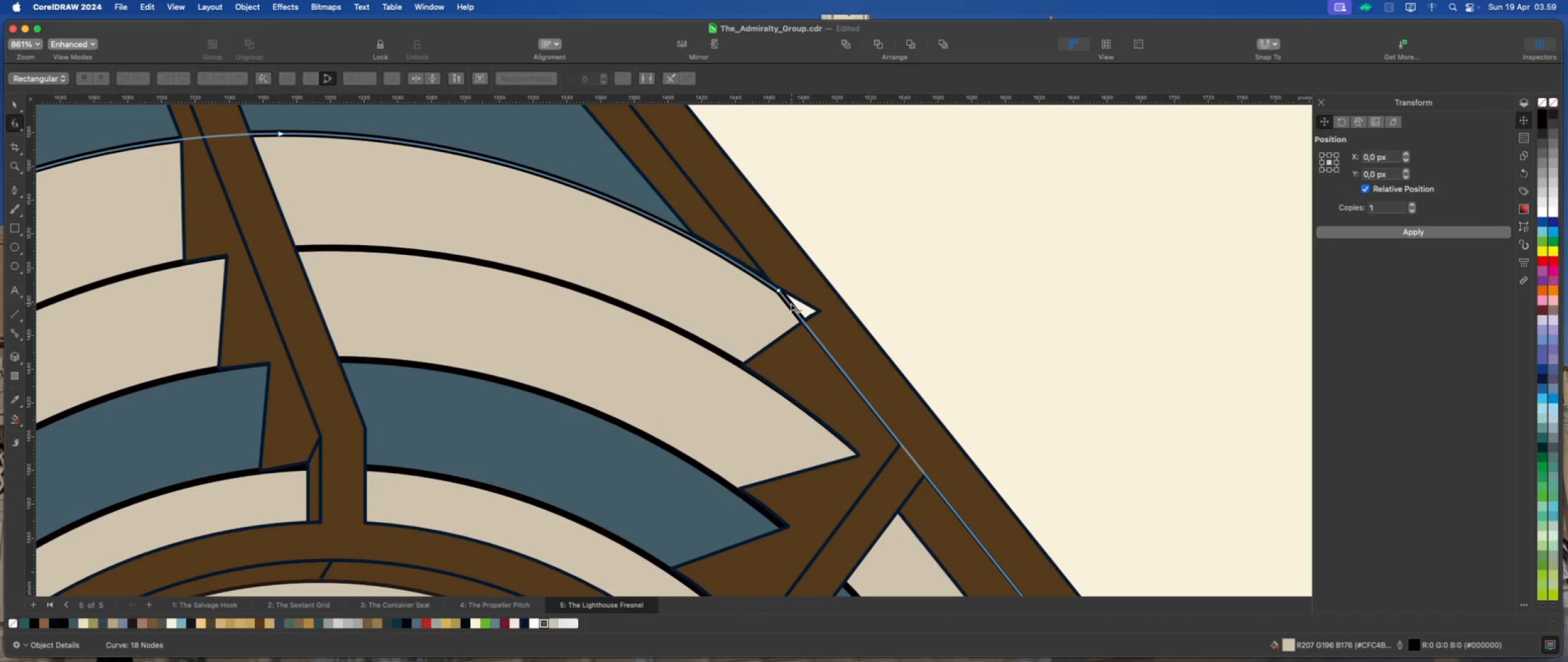 
left_click_drag(start_coordinate=[778, 289], to_coordinate=[820, 312])
 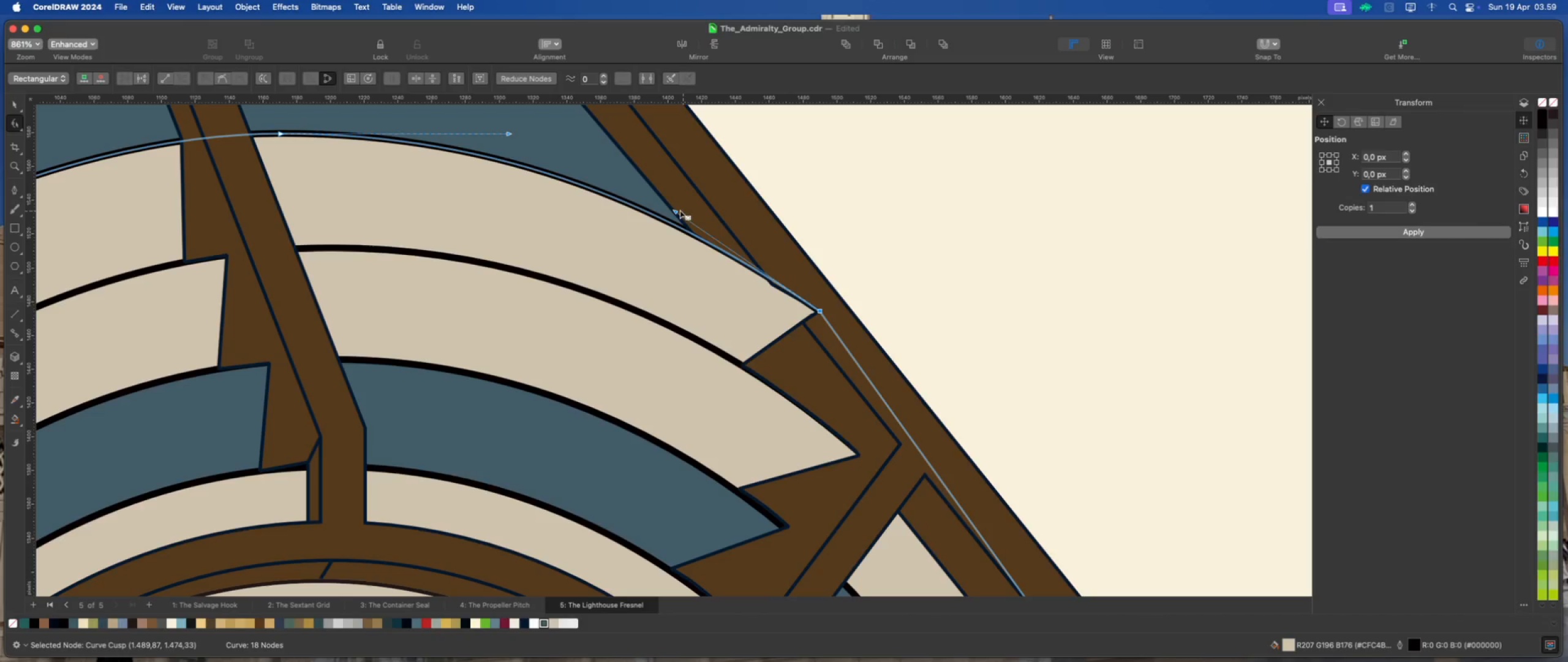 
left_click_drag(start_coordinate=[675, 211], to_coordinate=[667, 218])
 